 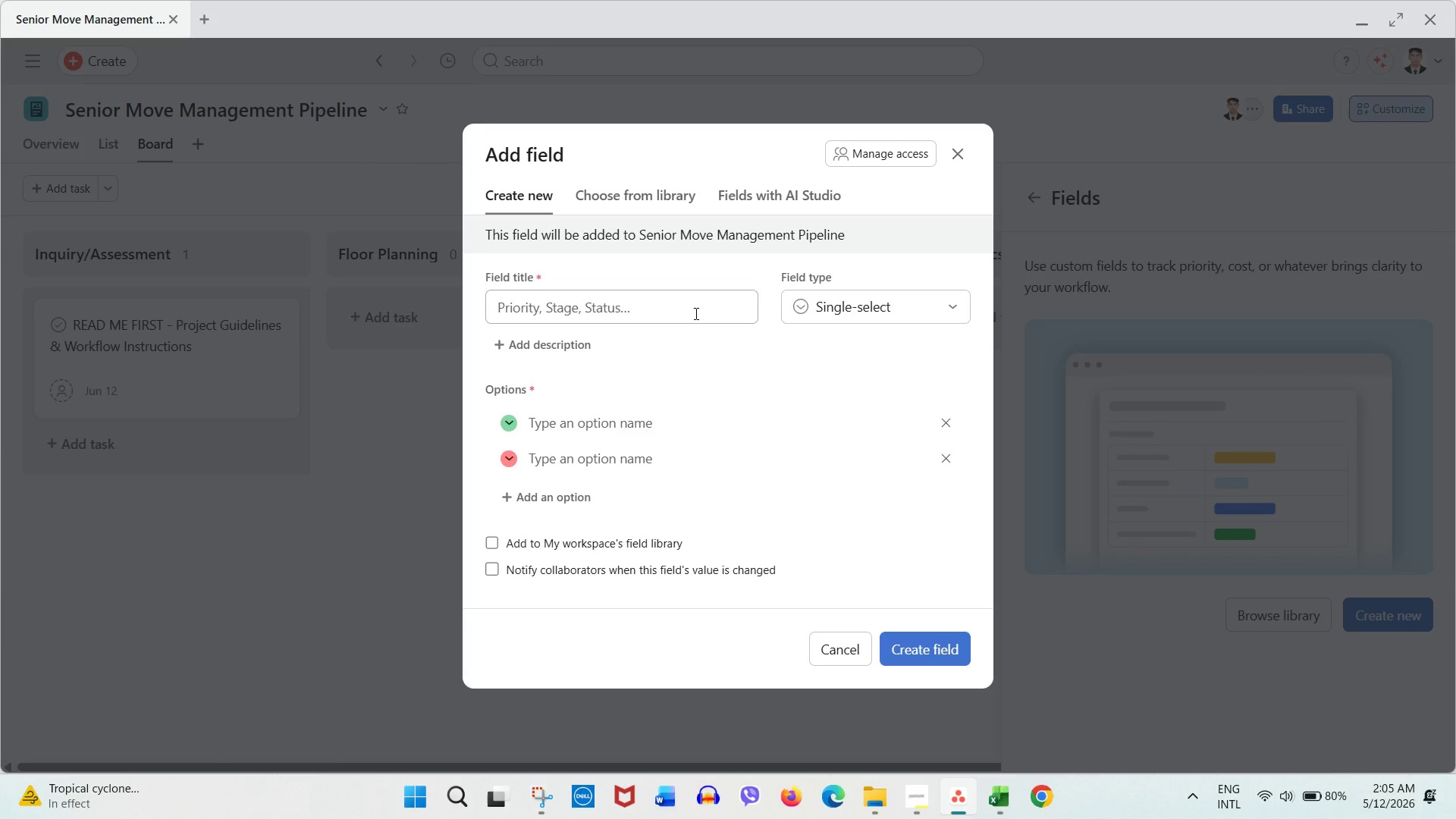 
left_click([695, 313])
 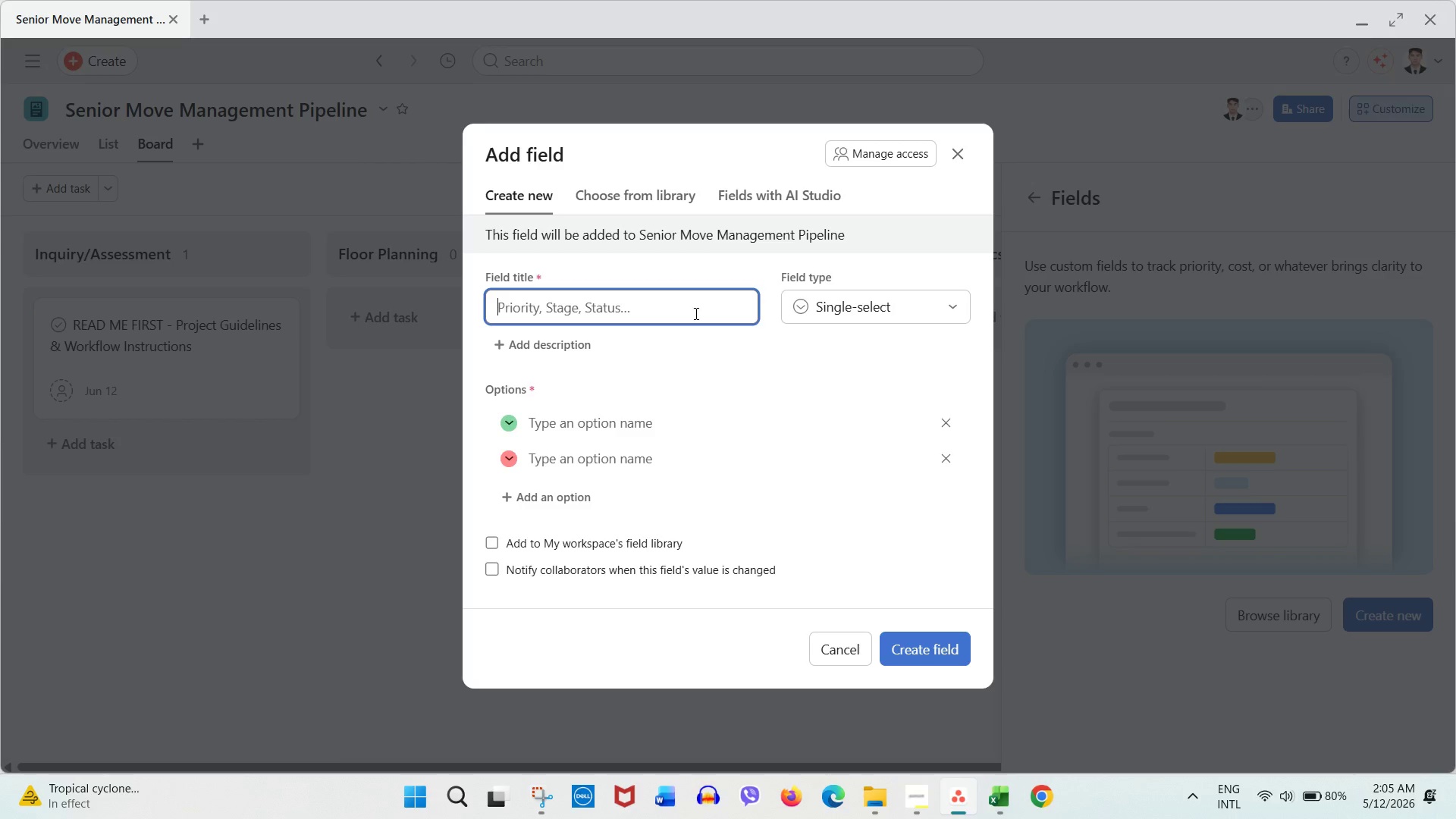 
type(Move Type)
 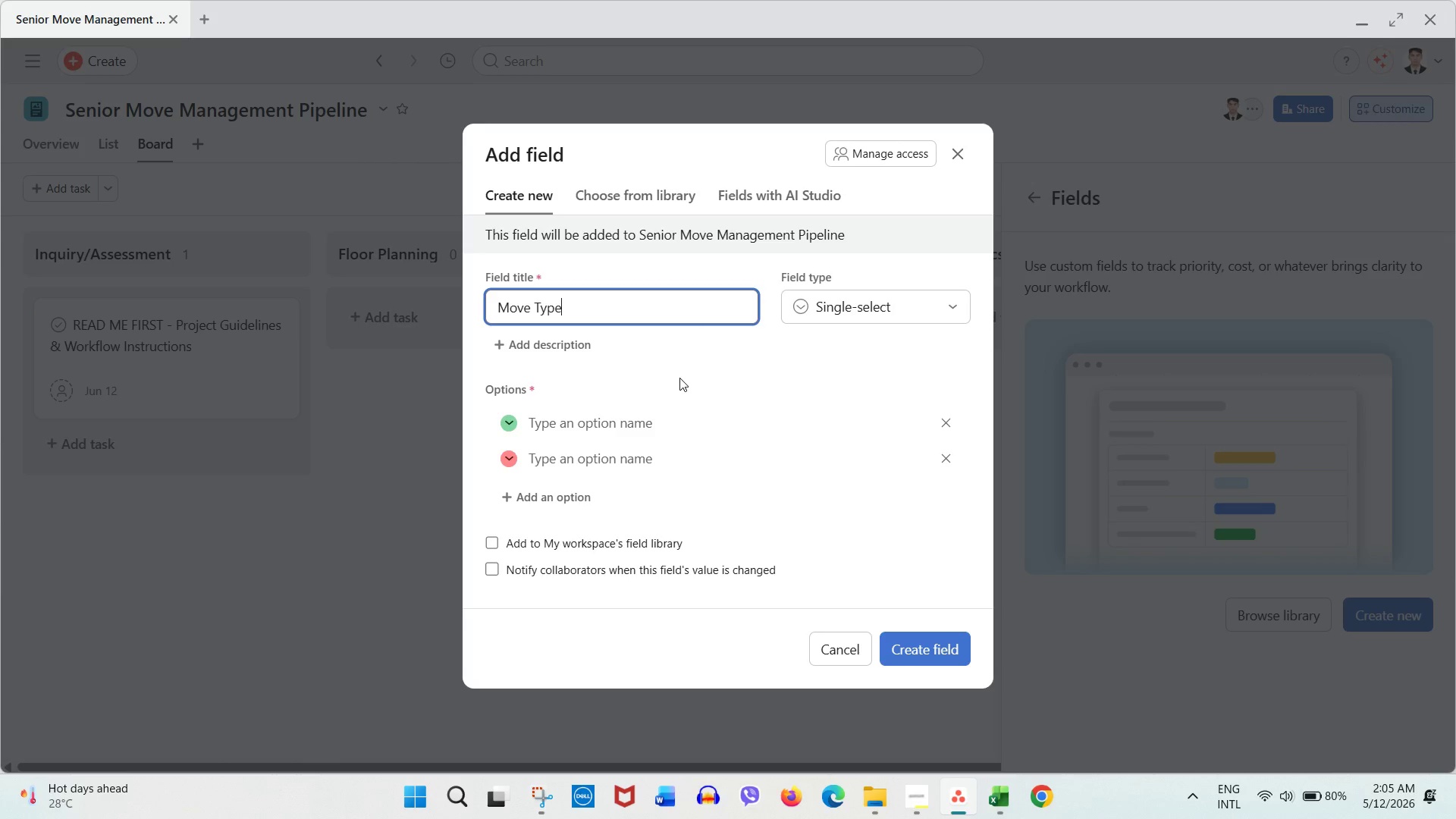 
left_click([655, 422])
 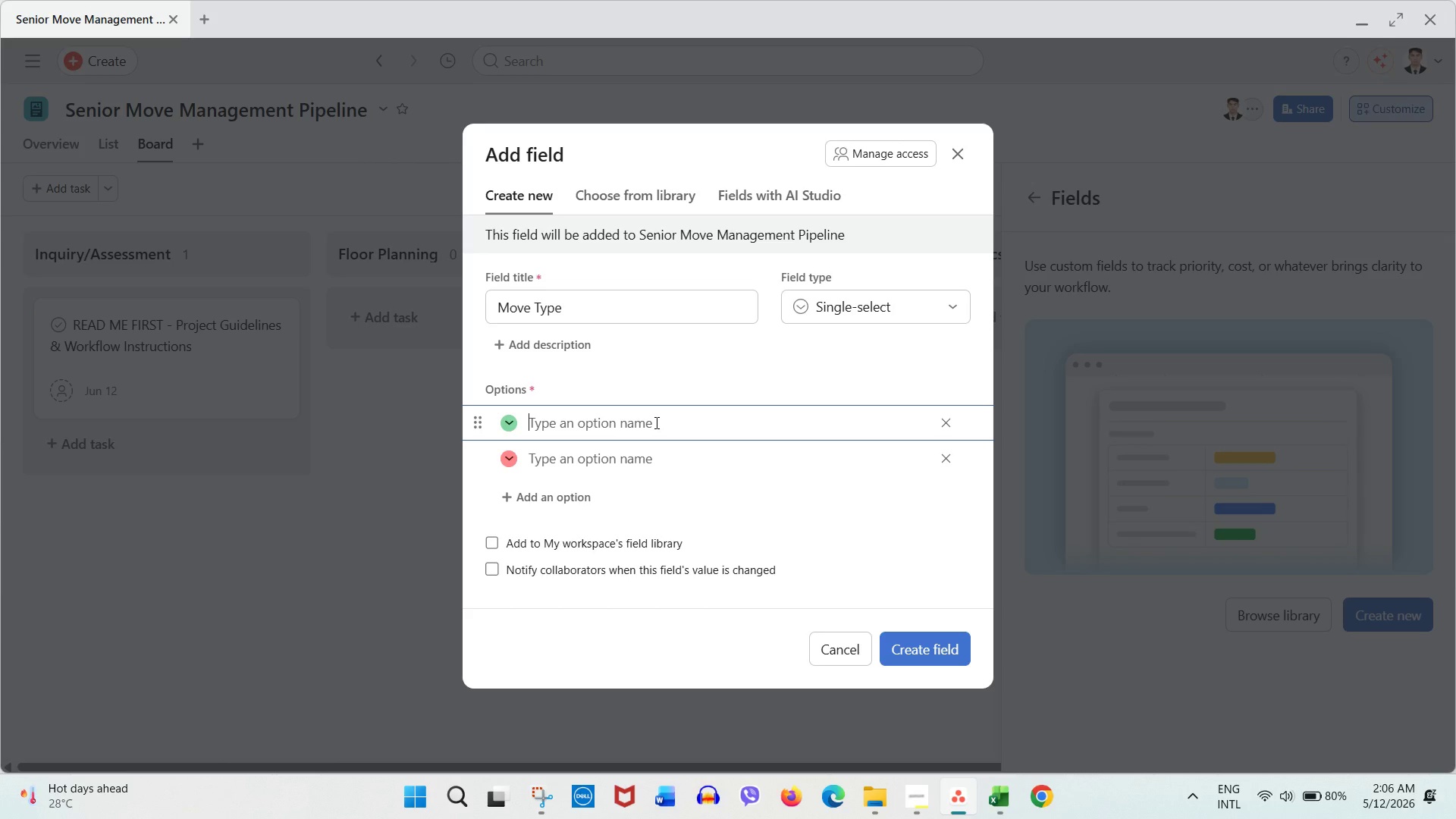 
wait(13.08)
 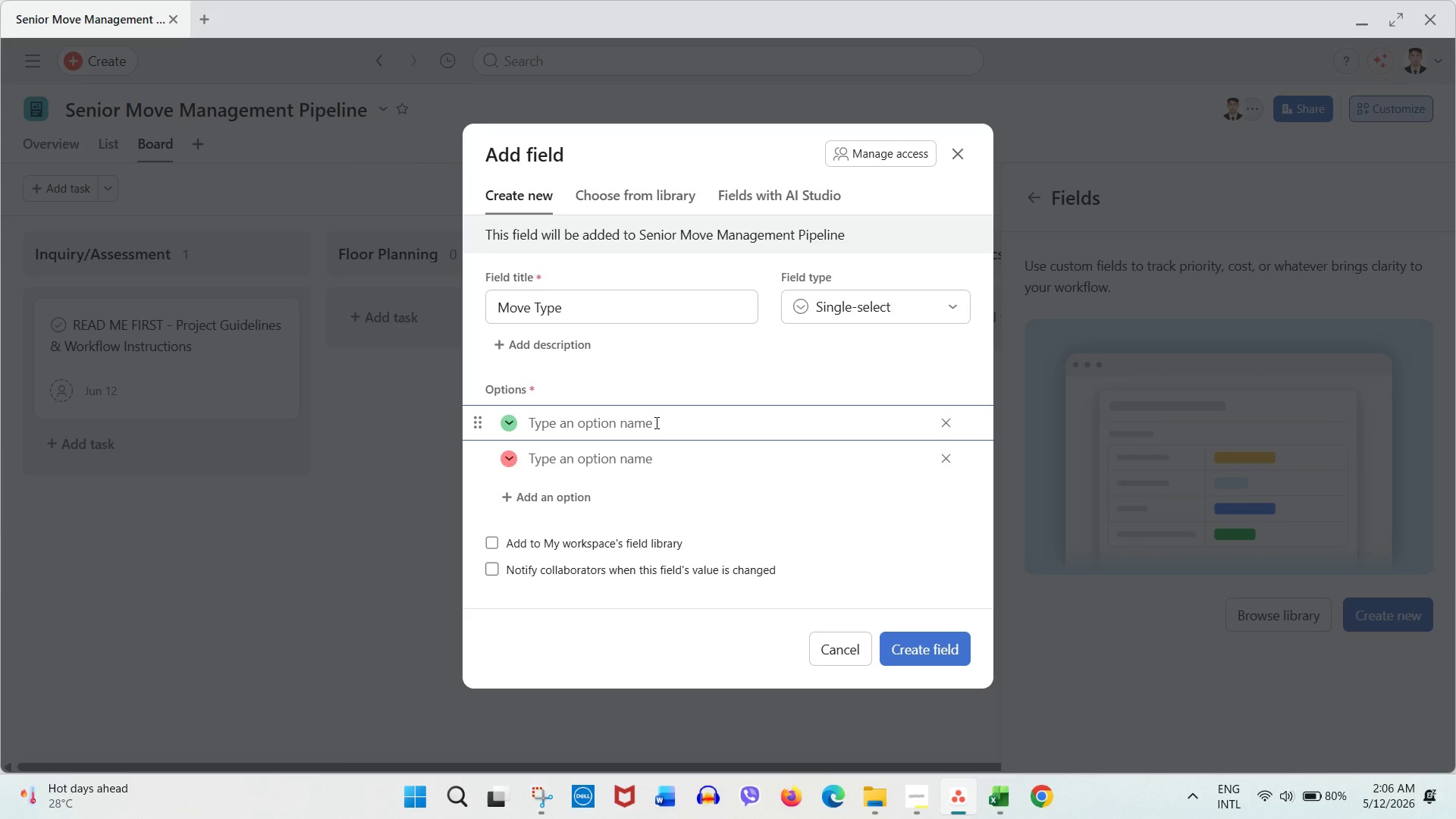 
type(INdepe)
key(Backspace)
key(Backspace)
key(Backspace)
key(Backspace)
key(Backspace)
type(ndependent)
 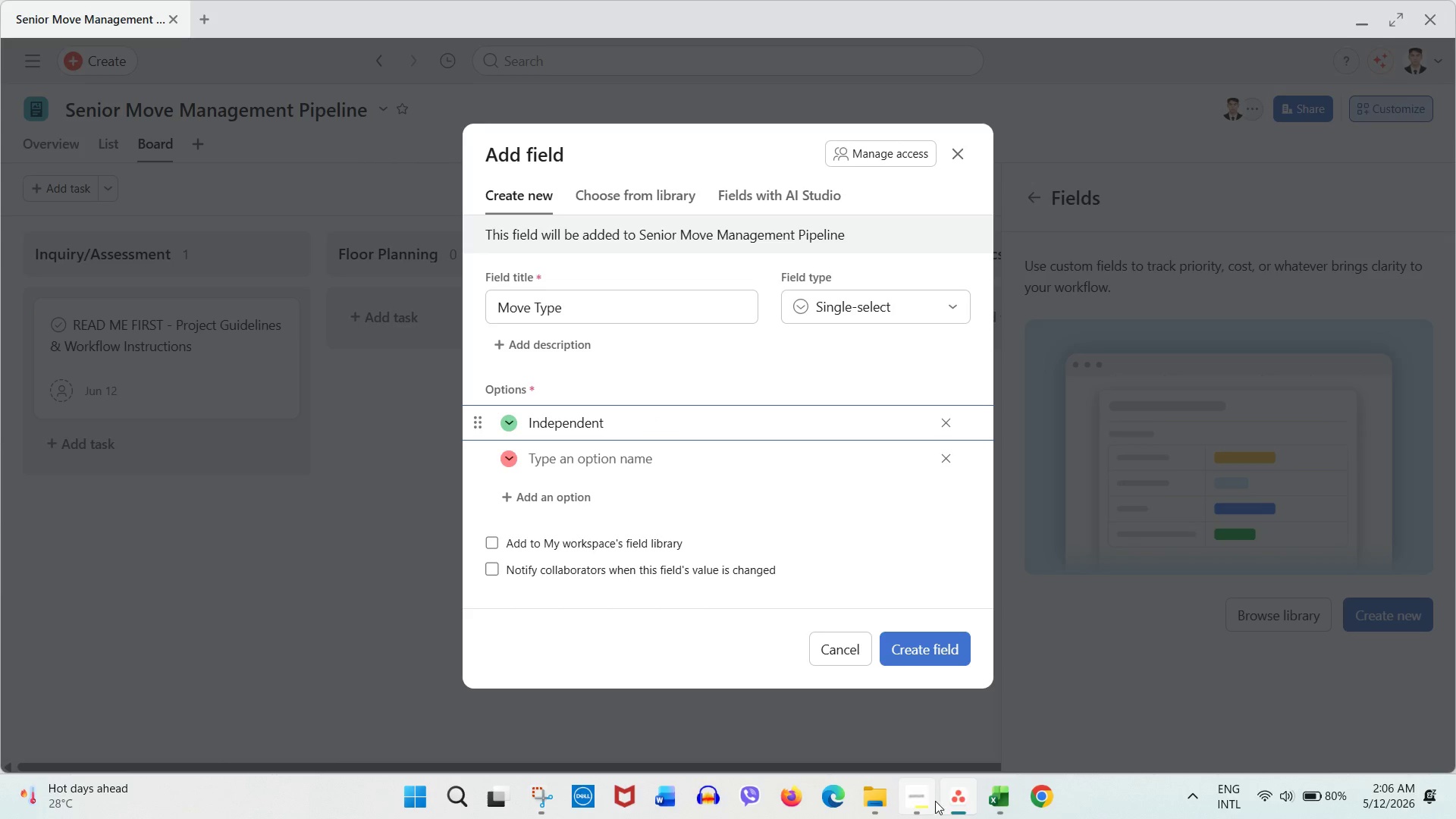 
left_click([991, 793])
 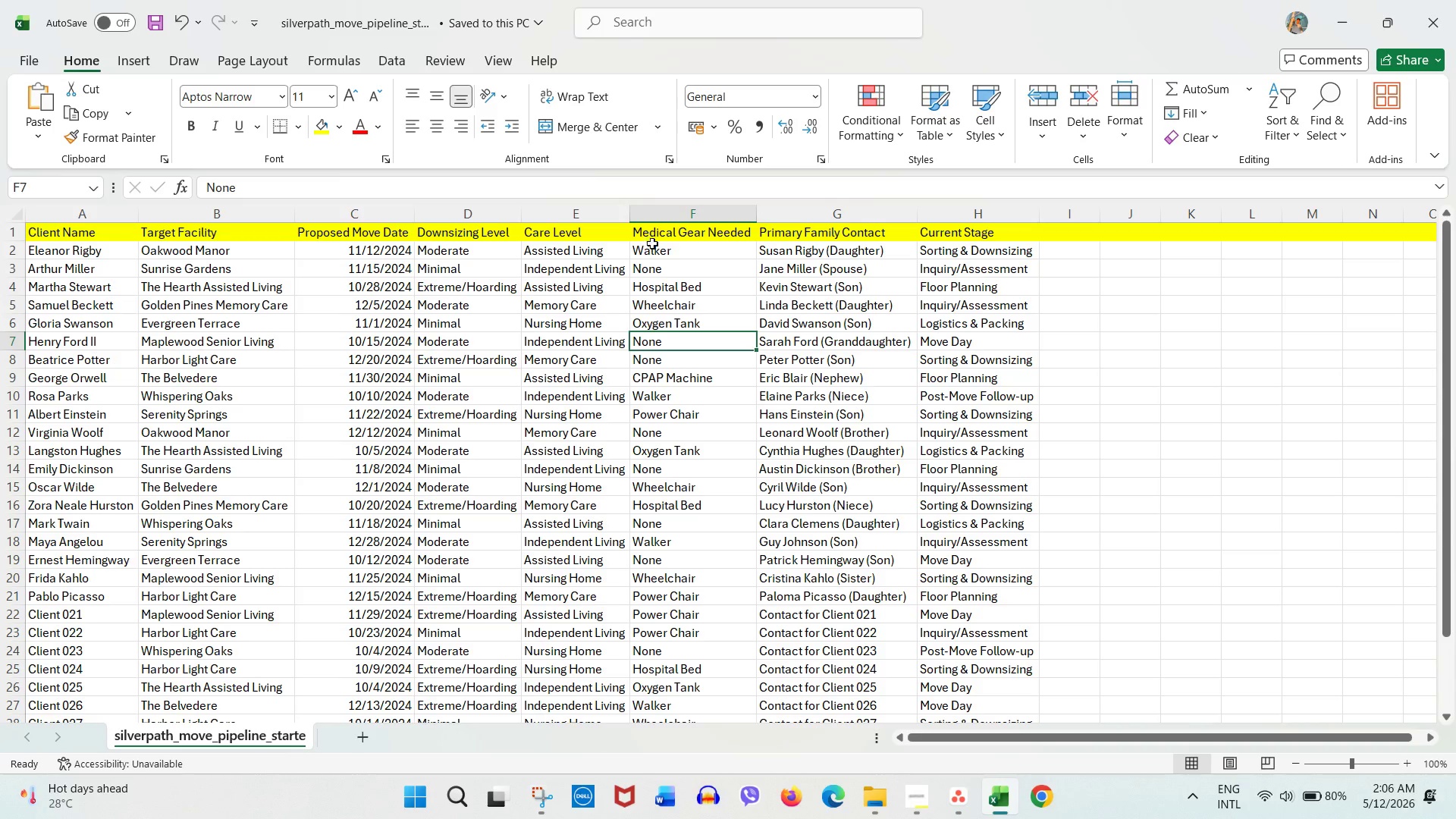 
left_click([700, 260])
 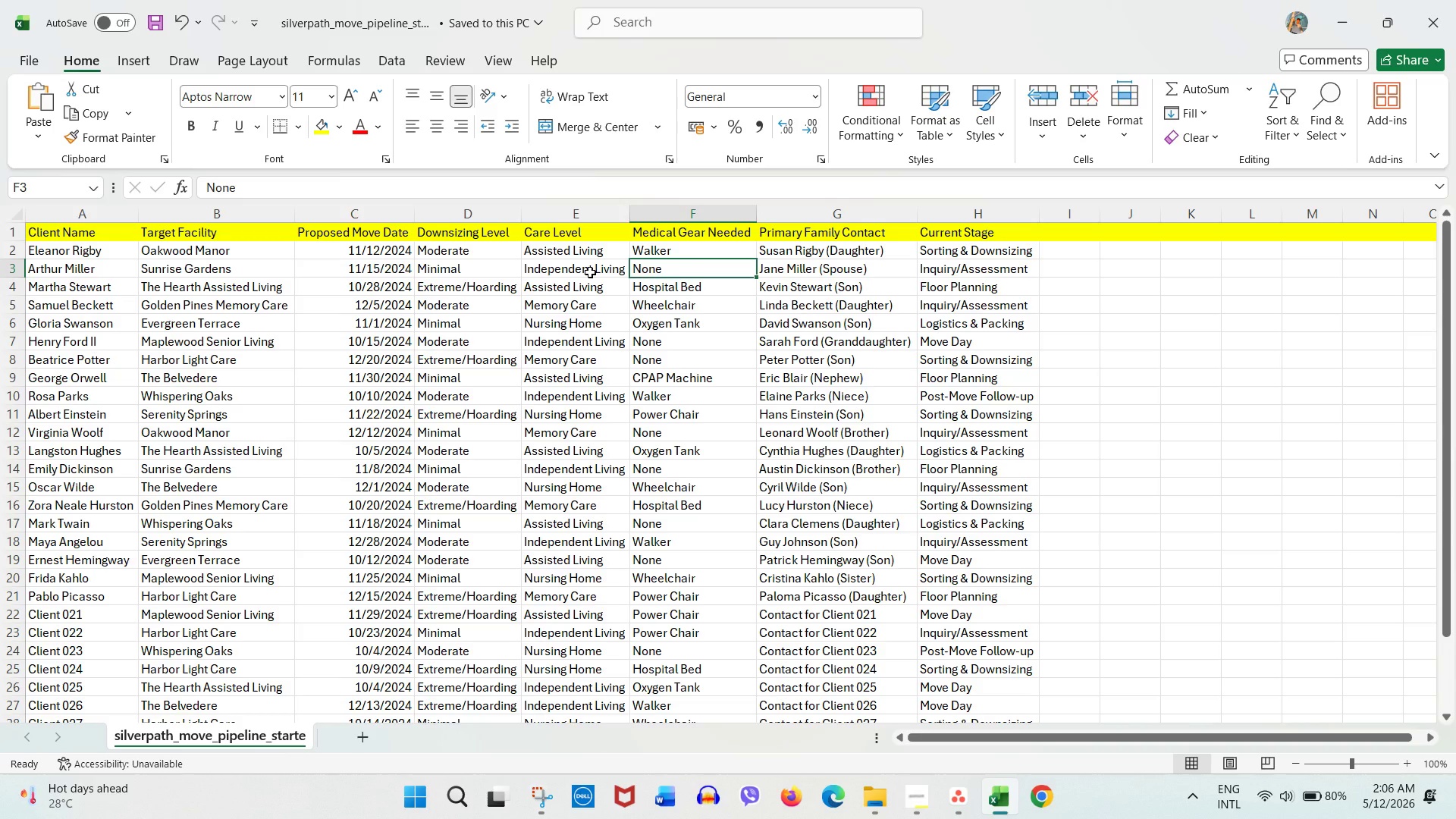 
wait(13.88)
 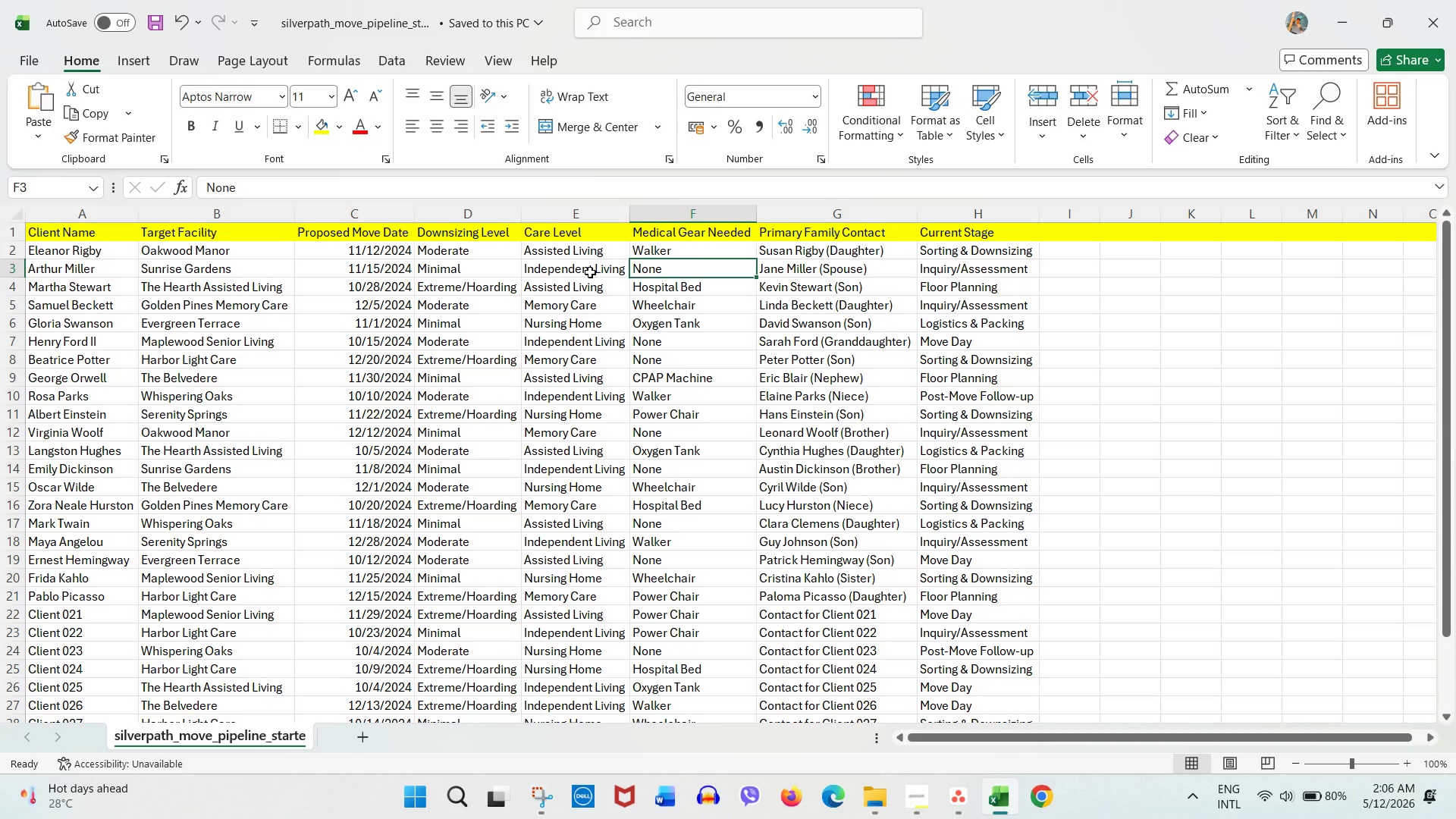 
left_click([573, 212])
 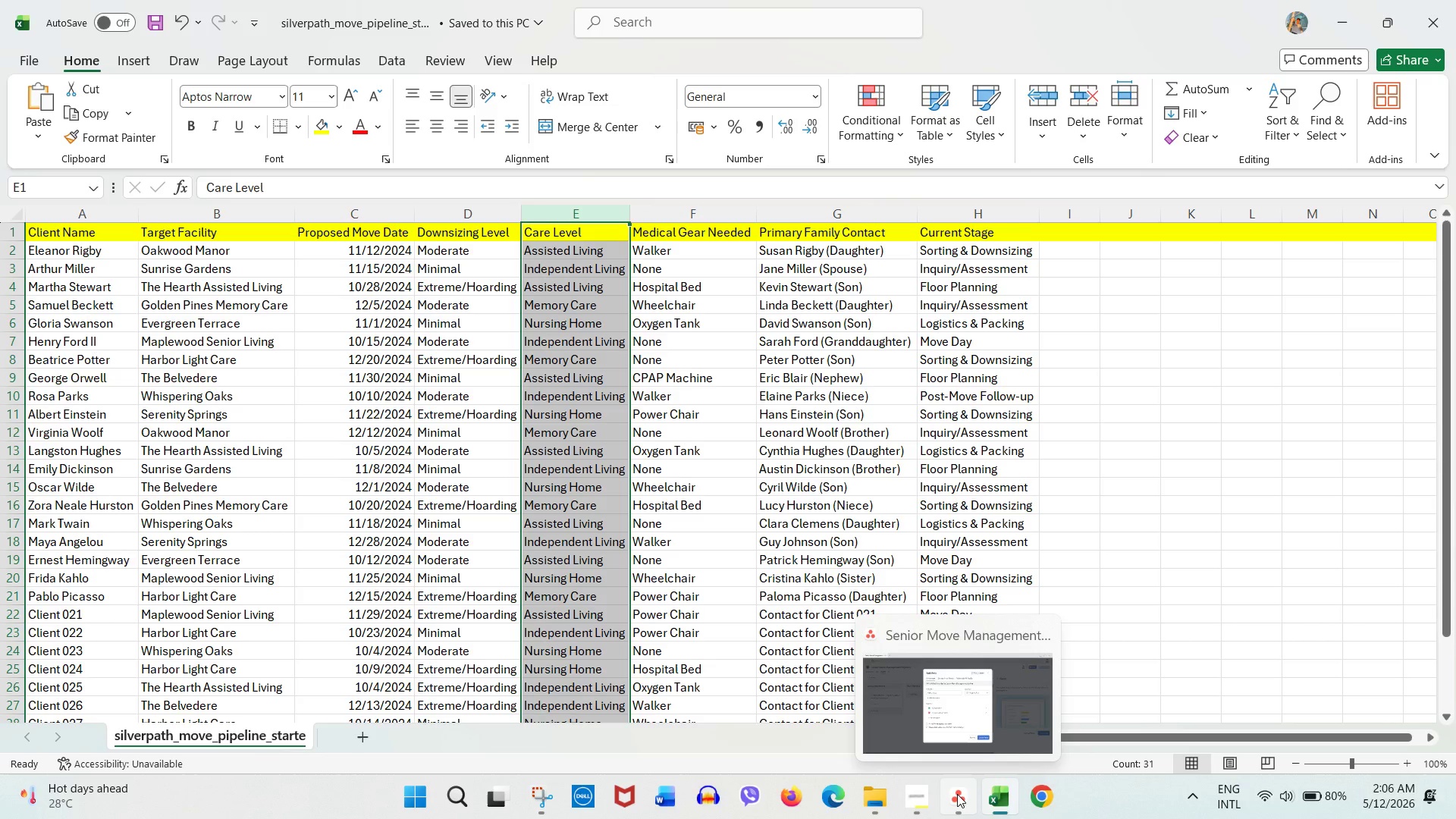 
wait(7.59)
 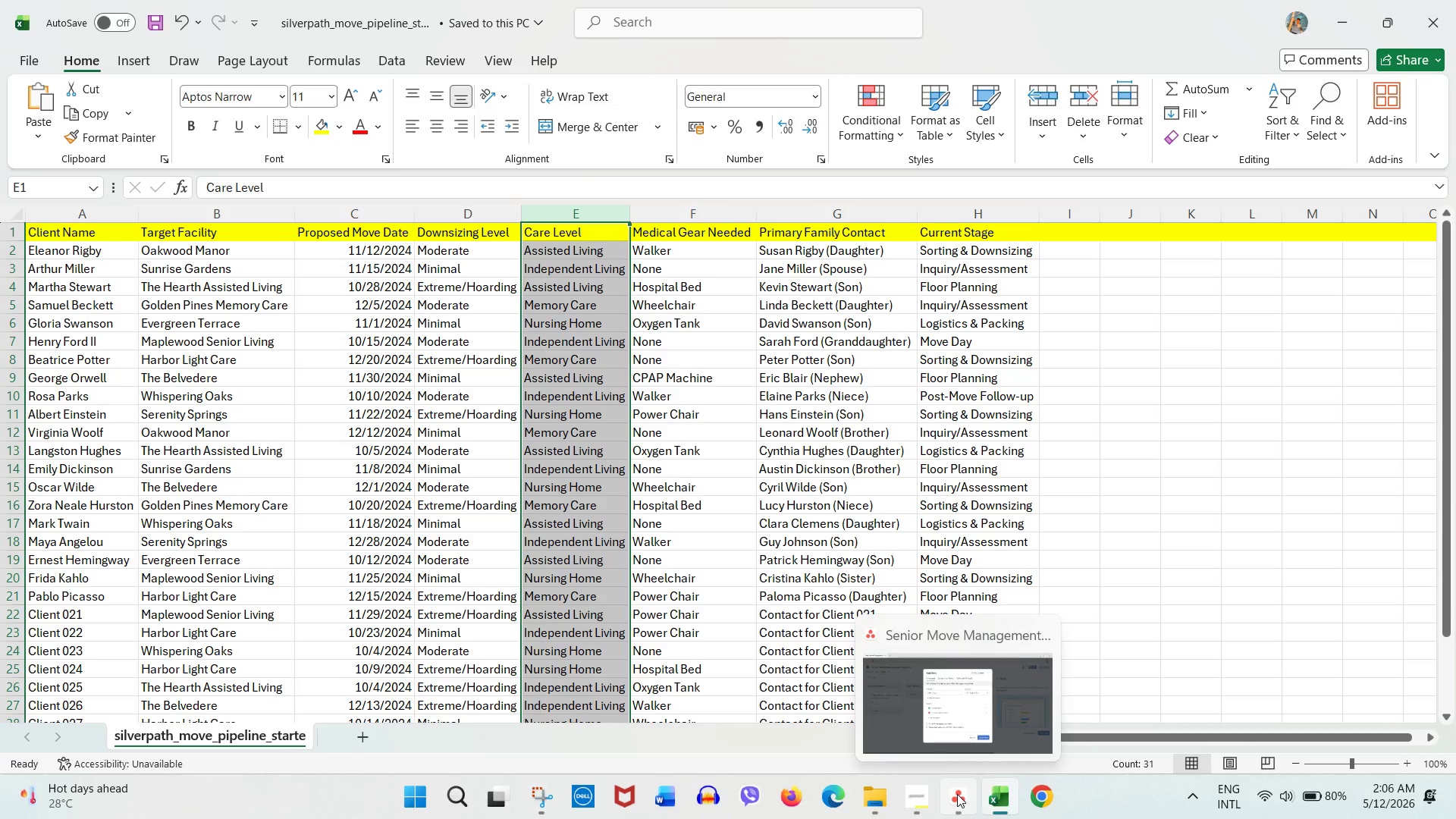 
left_click([957, 794])
 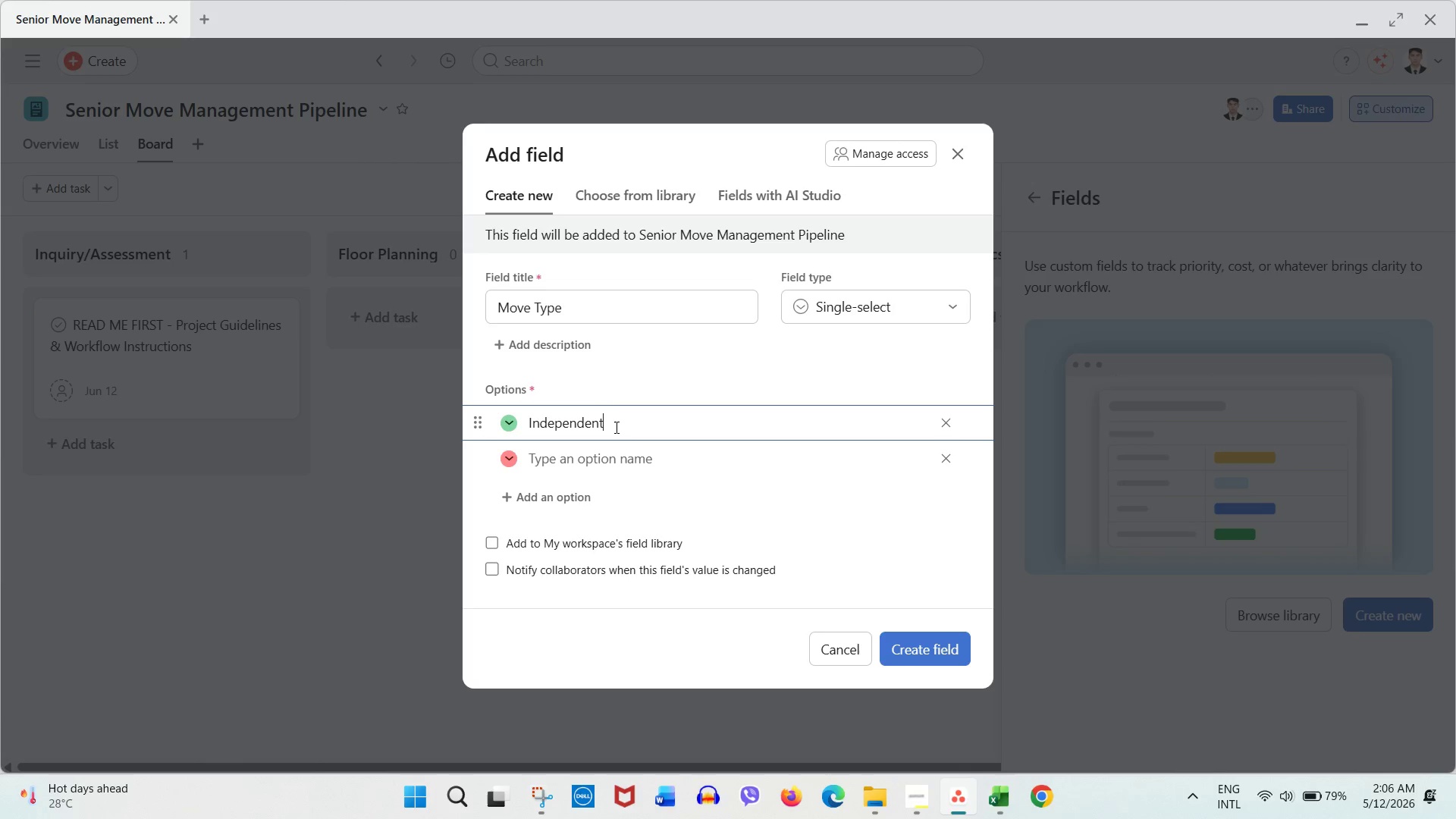 
type( Living)
 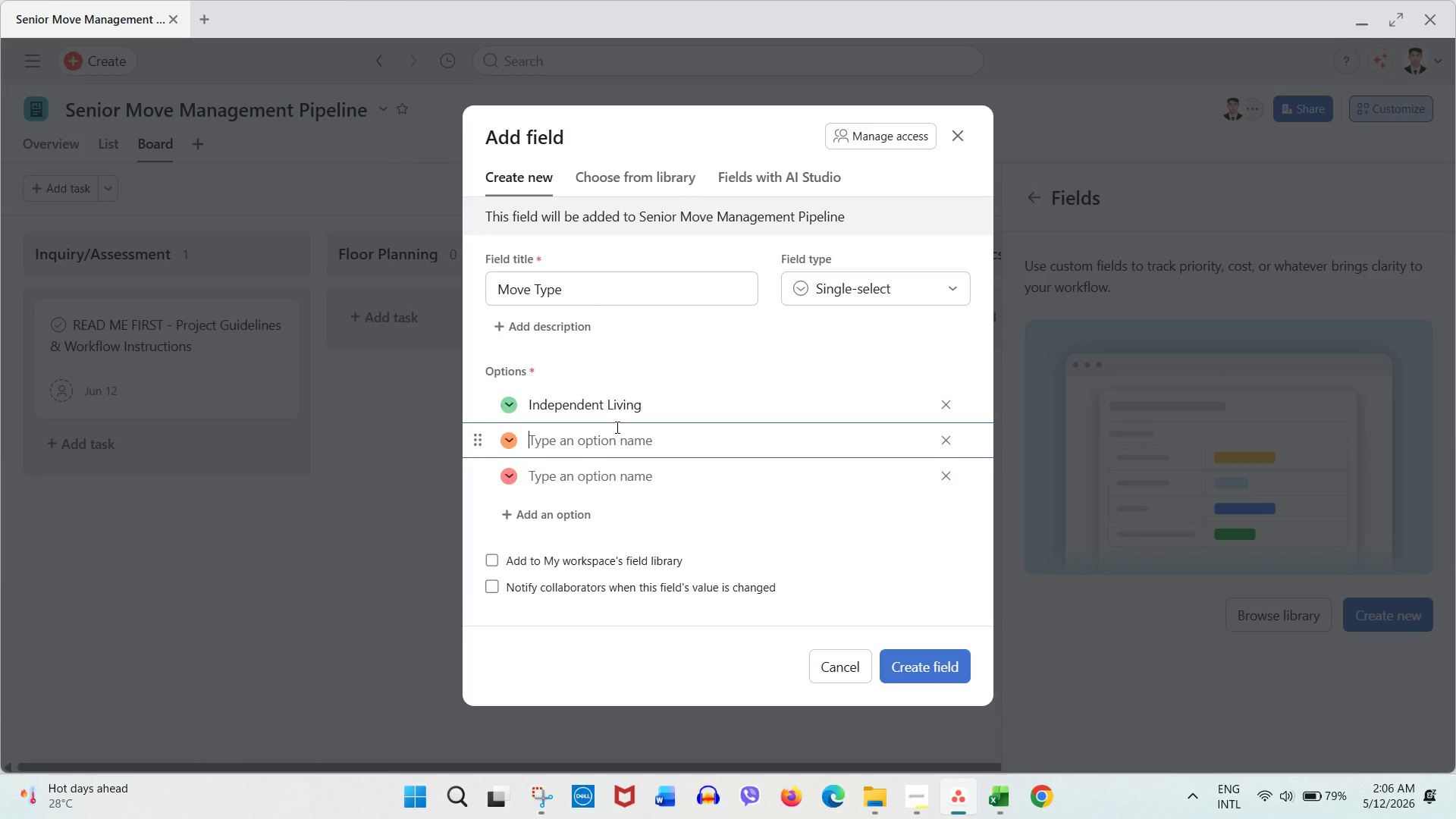 
 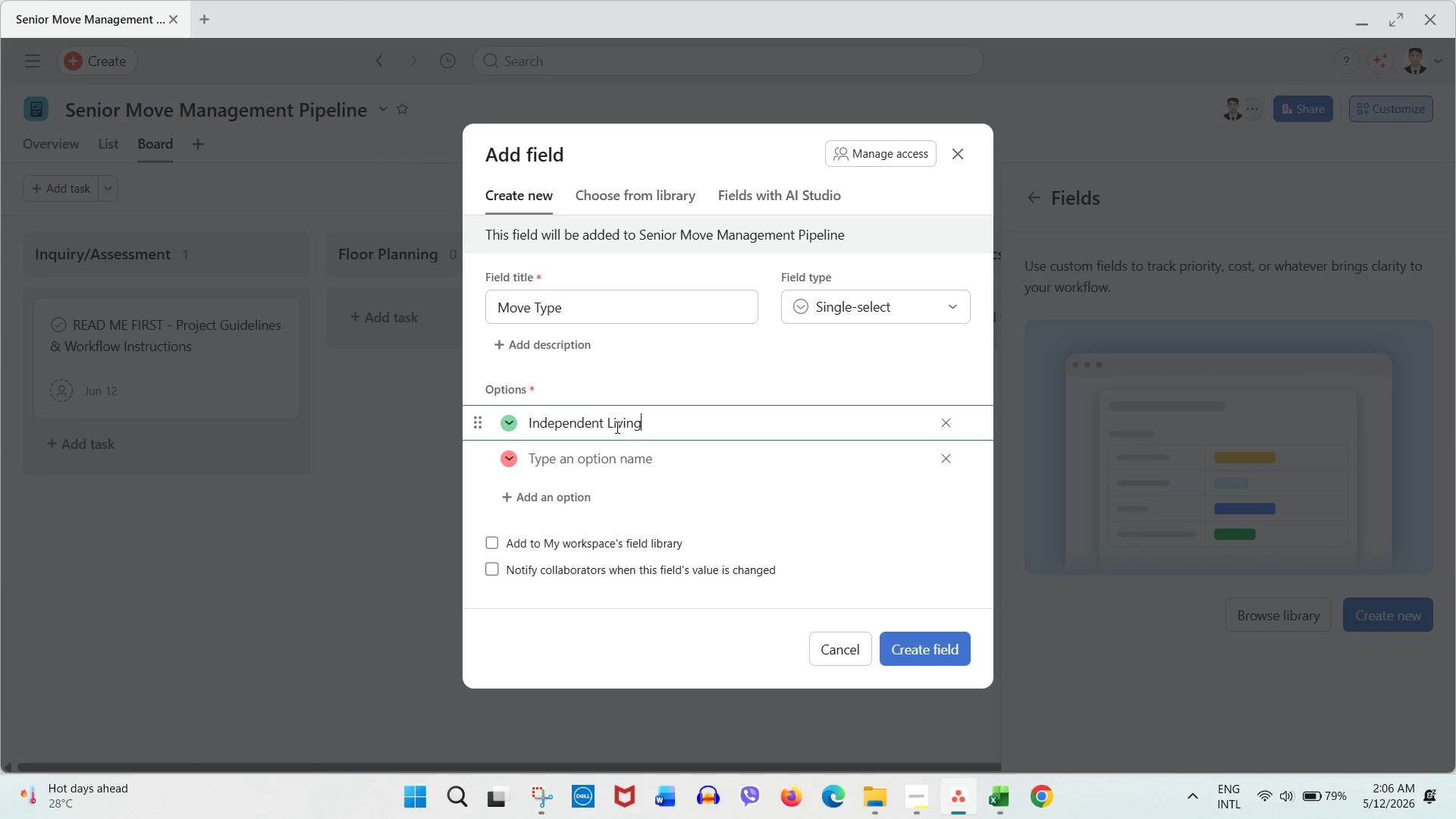 
key(Enter)
 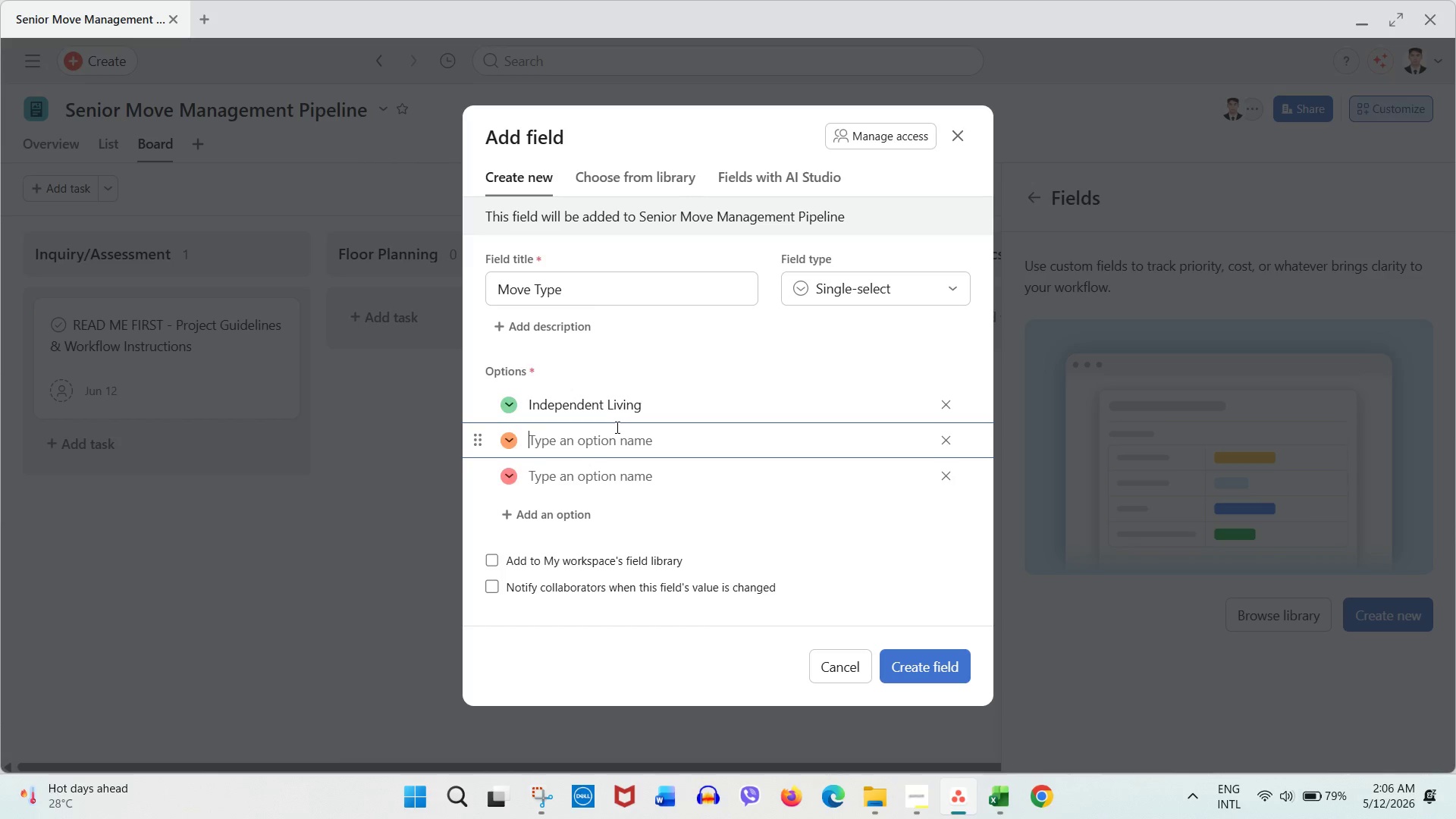 
type(Assited Living)
 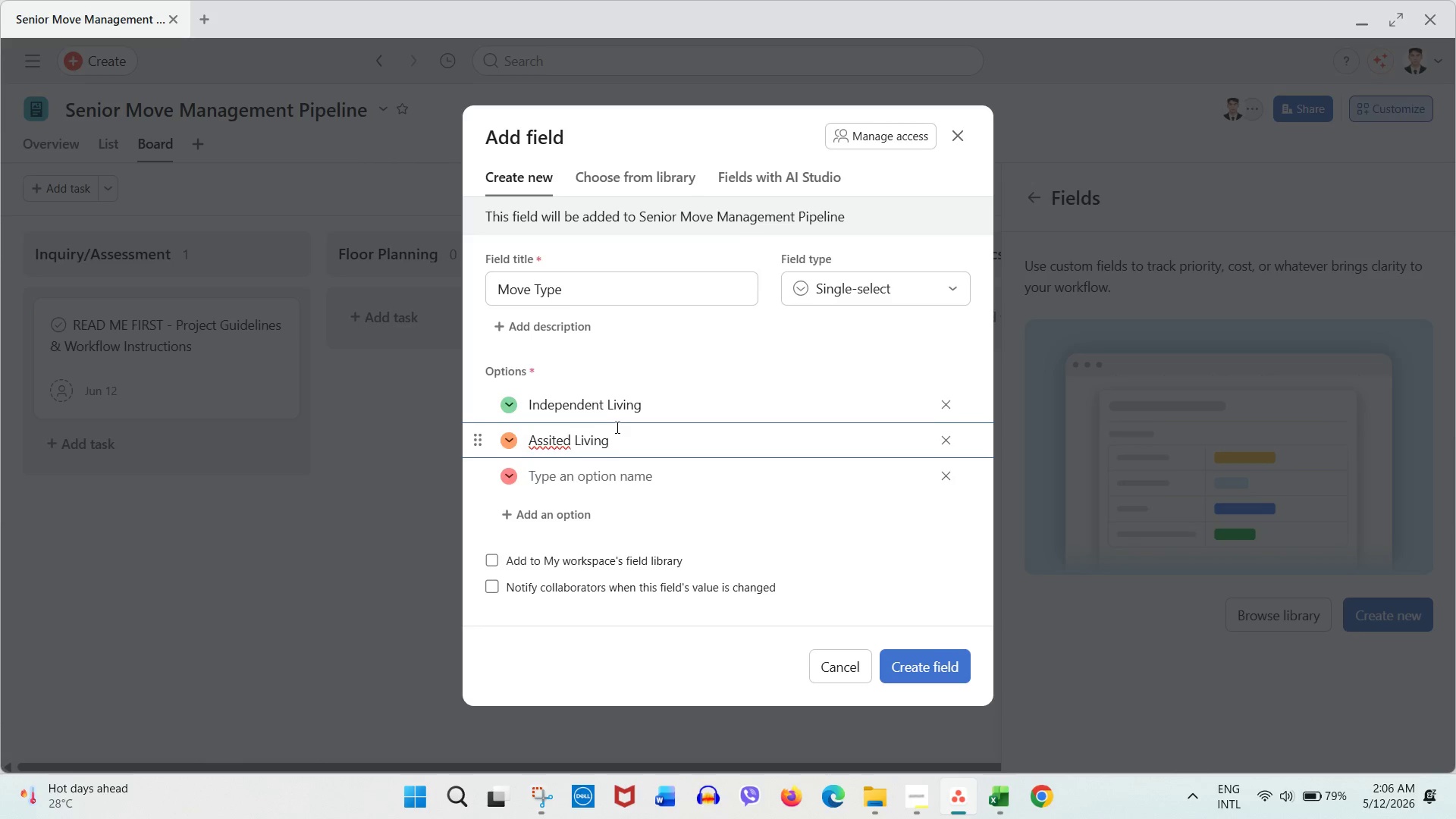 
key(Enter)
 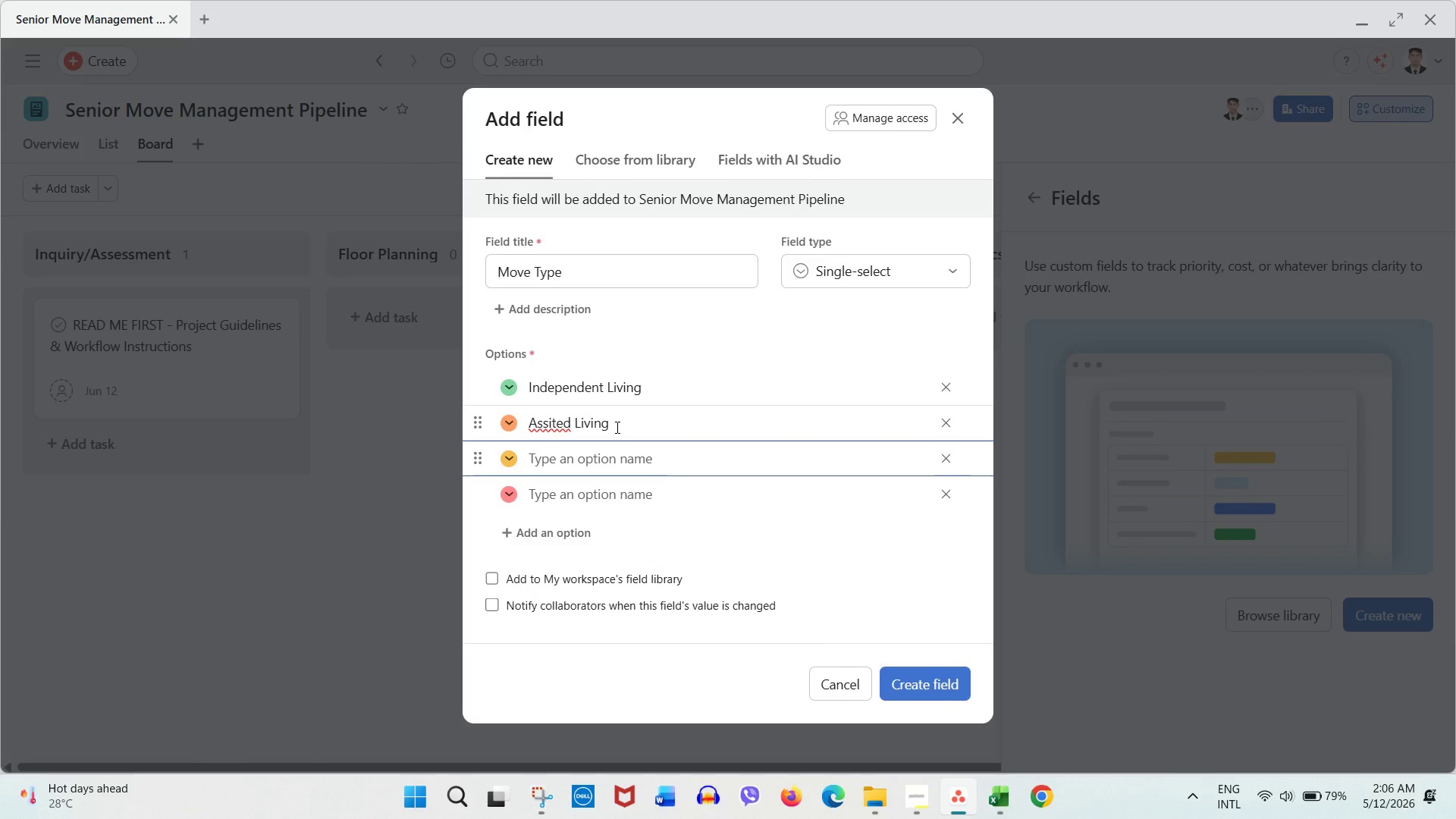 
type(Memory)
 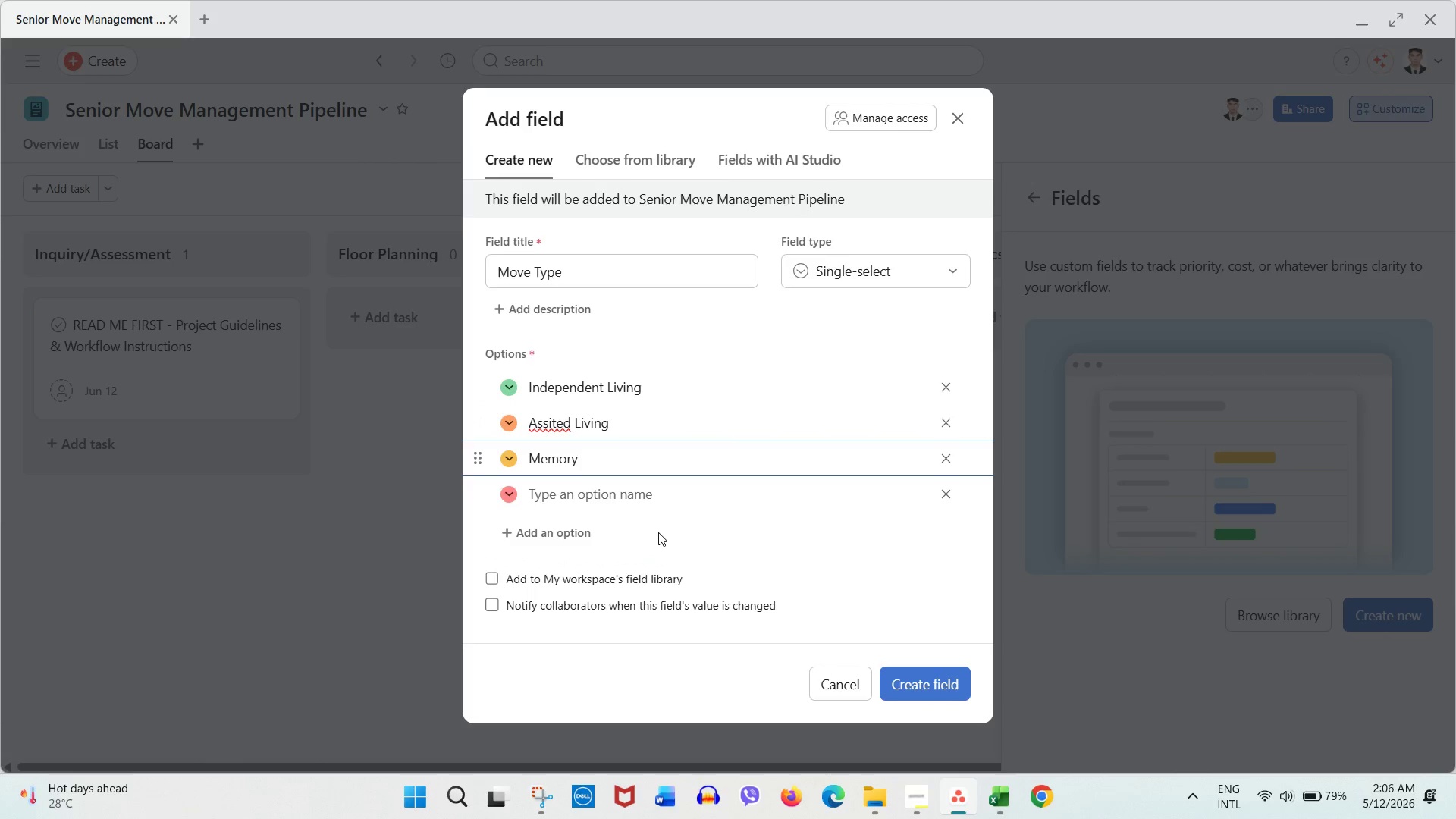 
left_click_drag(start_coordinate=[658, 532], to_coordinate=[664, 531])
 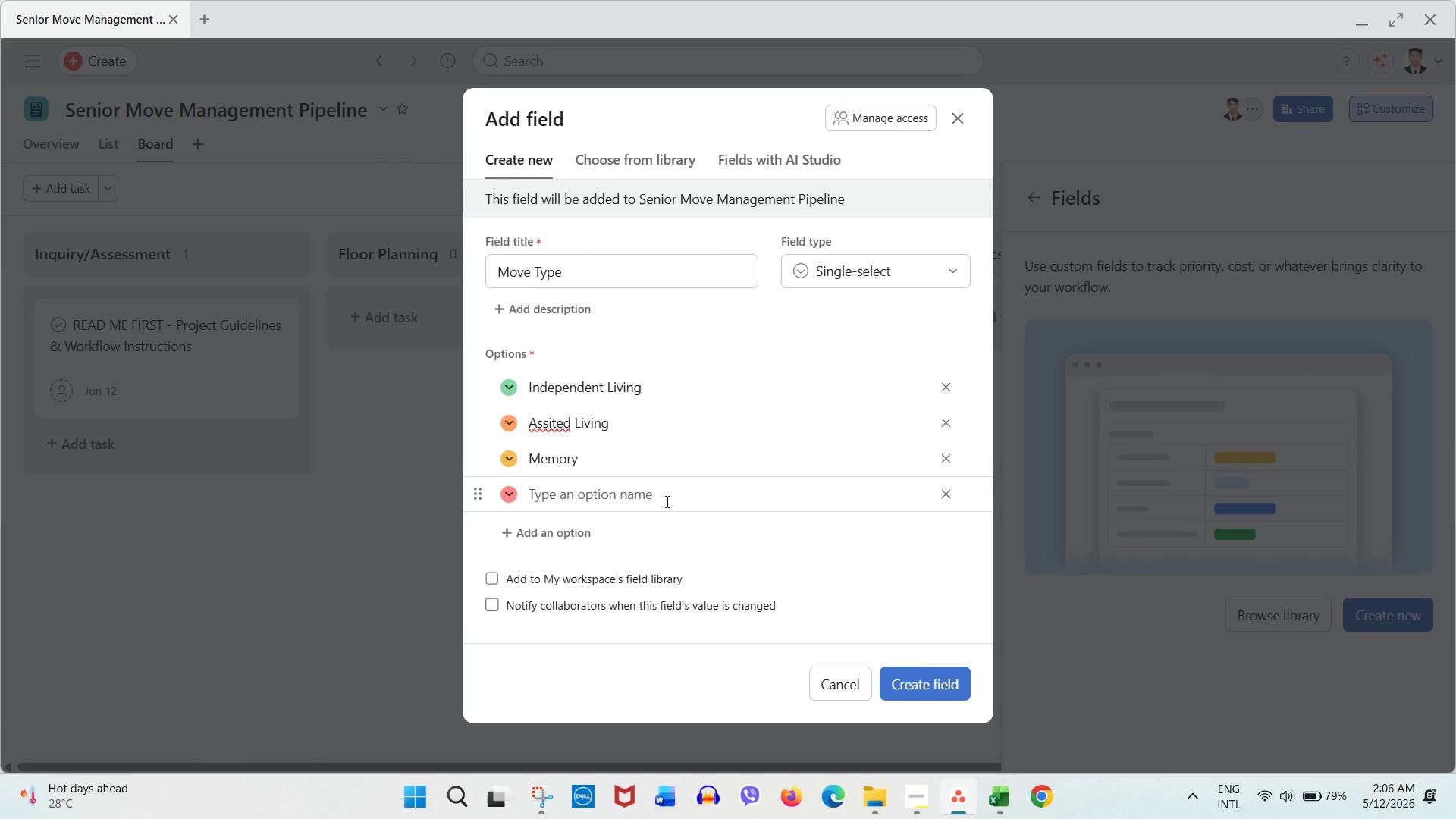 
double_click([666, 501])
 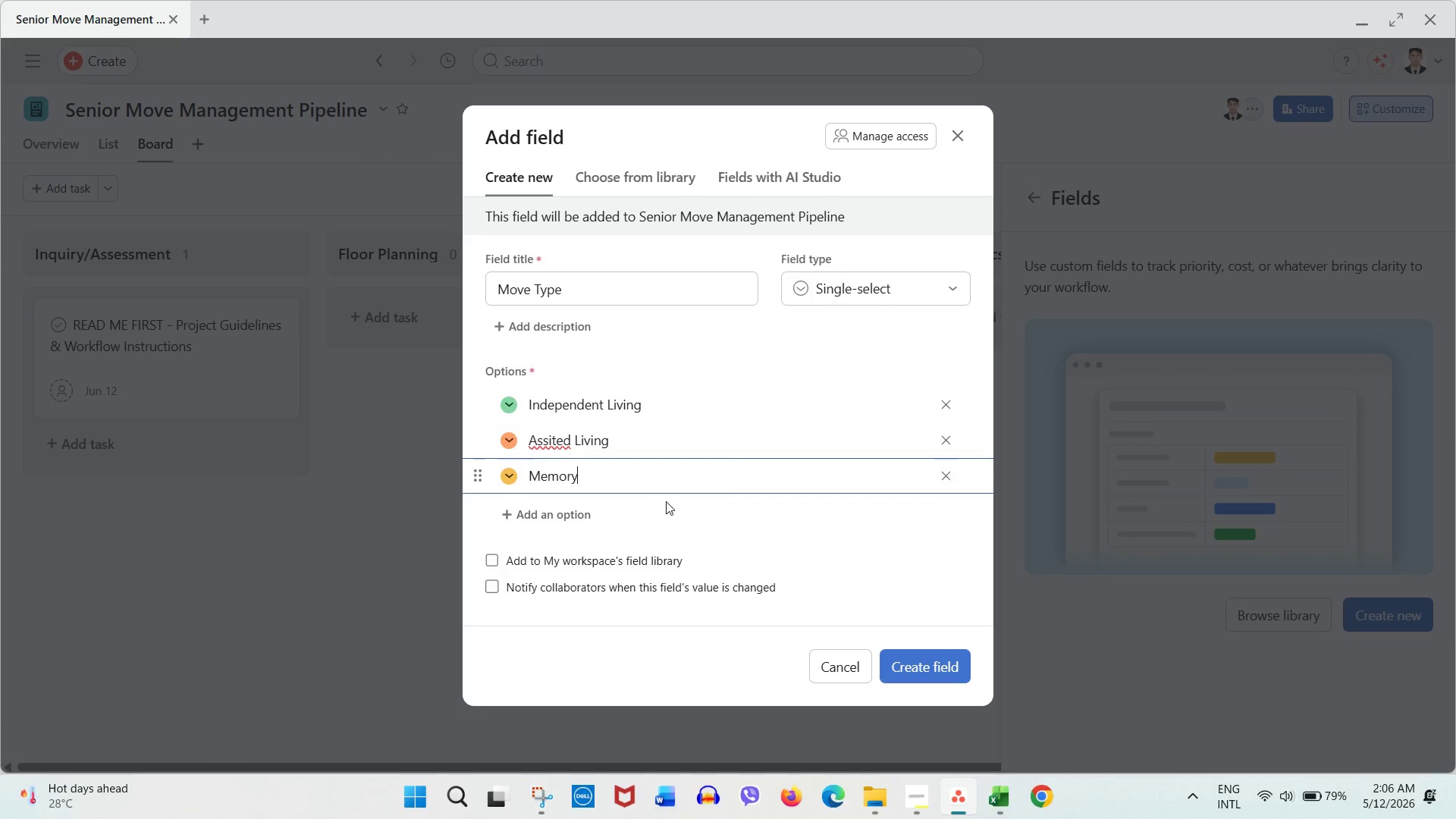 
key(Backspace)
 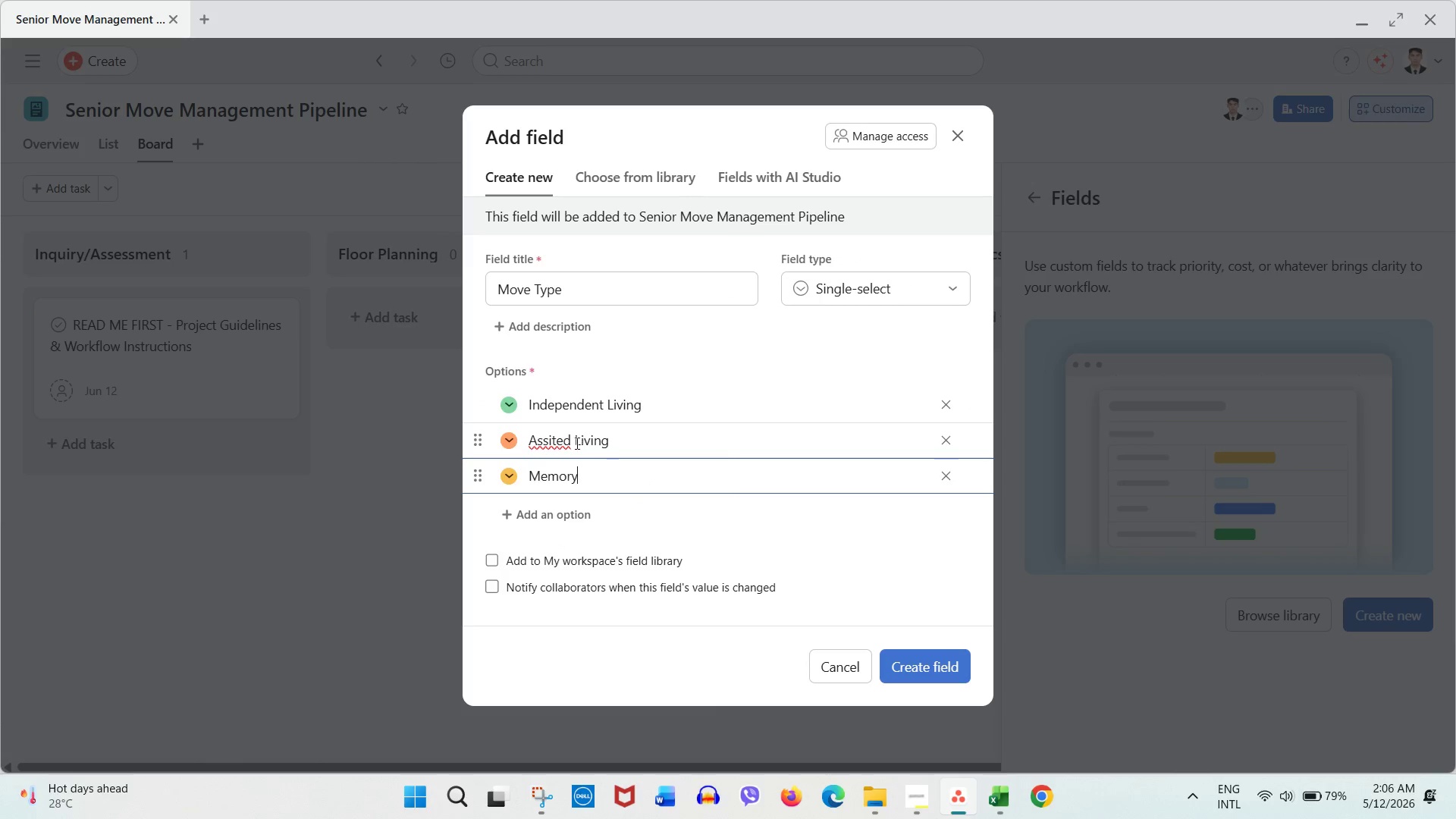 
scroll: coordinate [560, 440], scroll_direction: up, amount: 1.0
 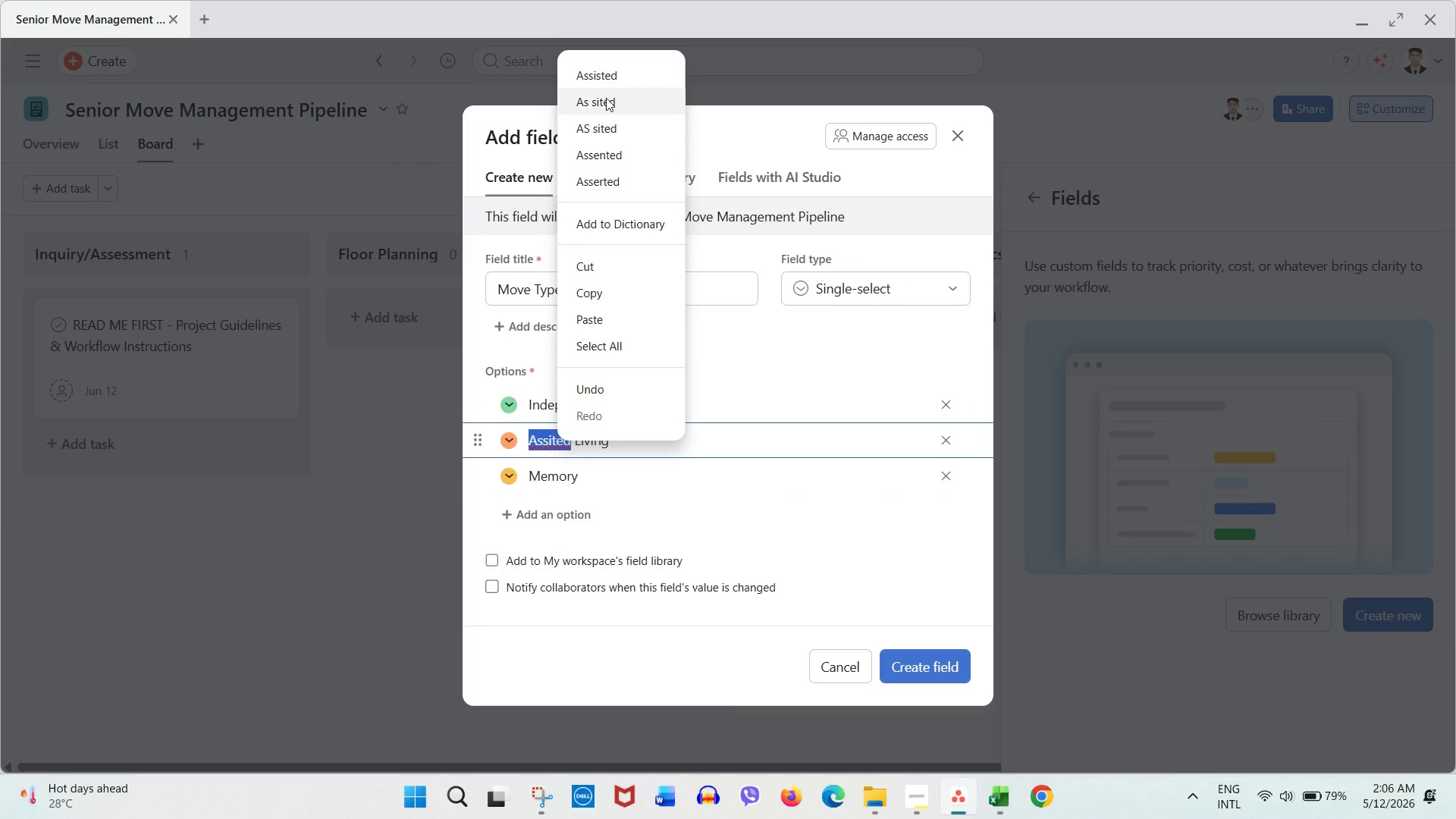 
left_click([612, 77])
 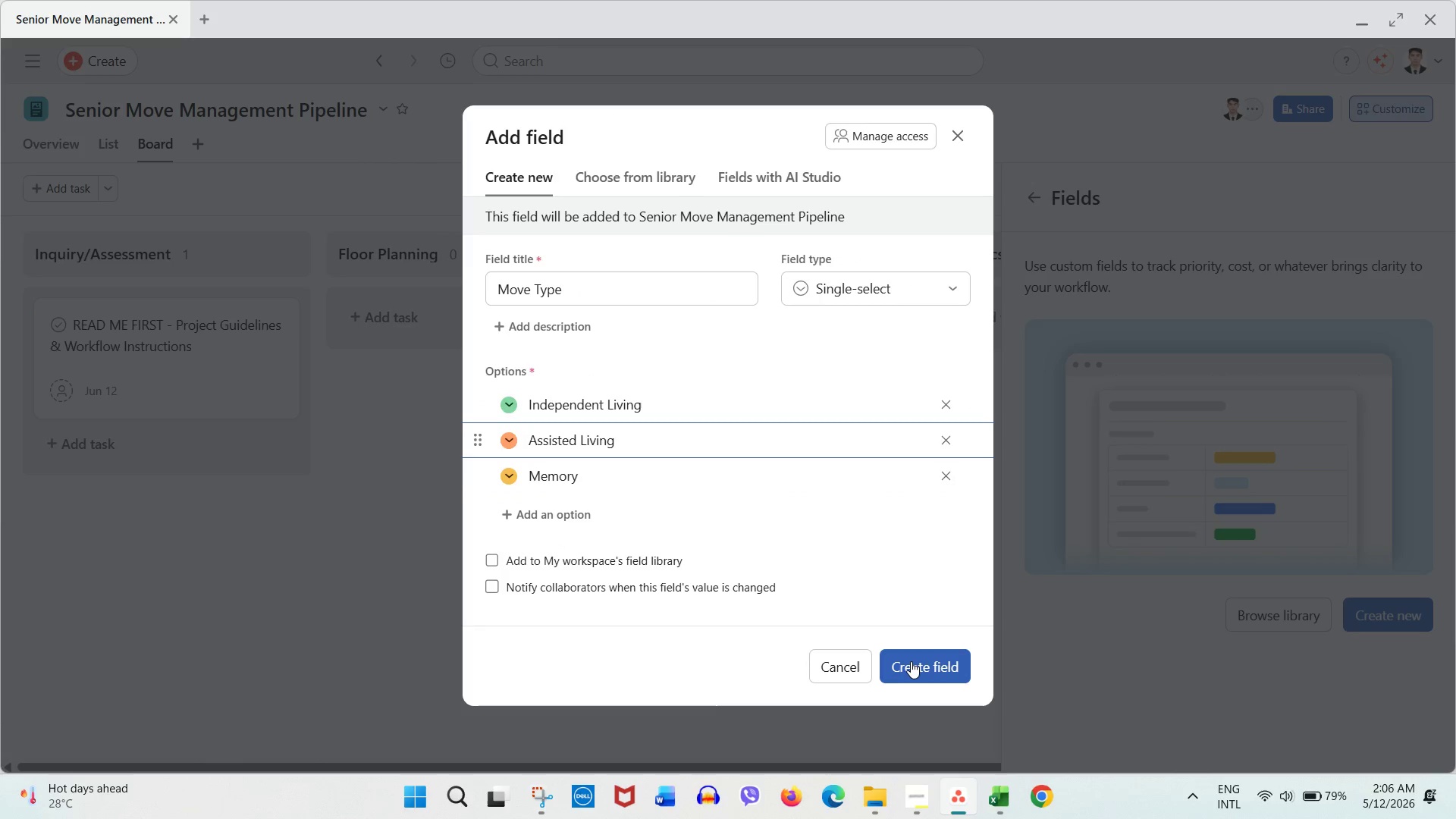 
left_click([911, 661])
 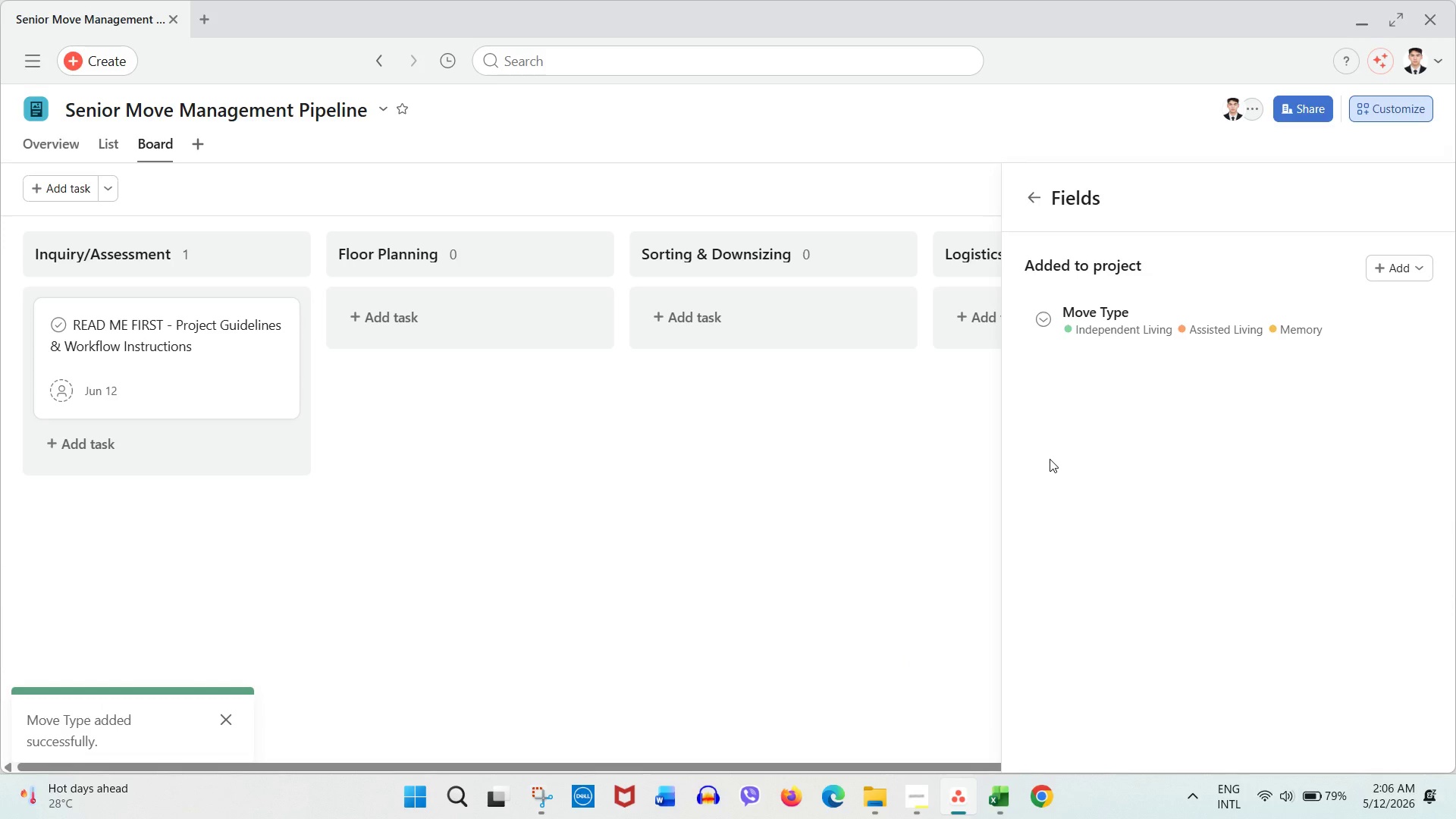 
wait(9.06)
 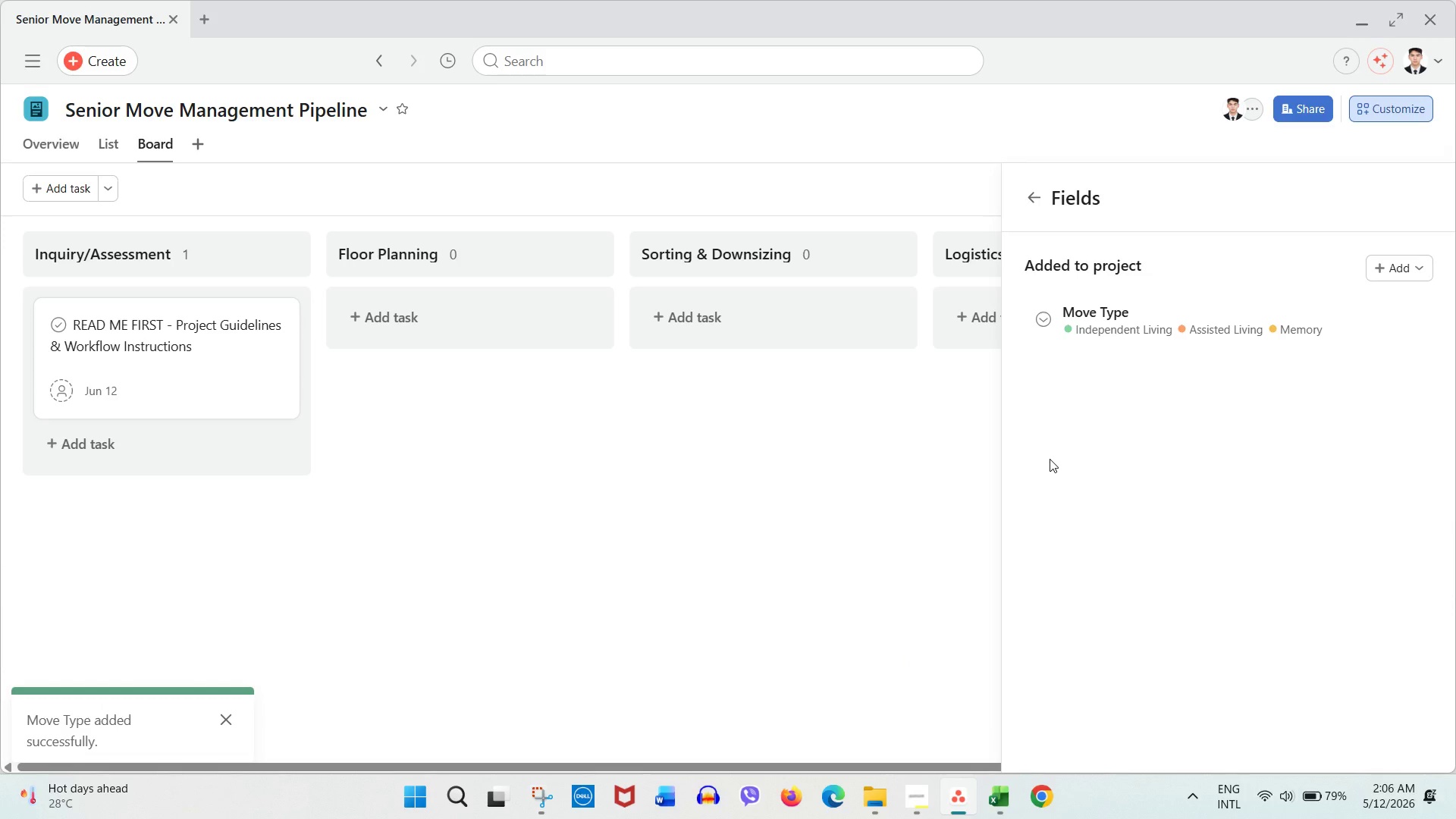 
key(Alt+AltLeft)
 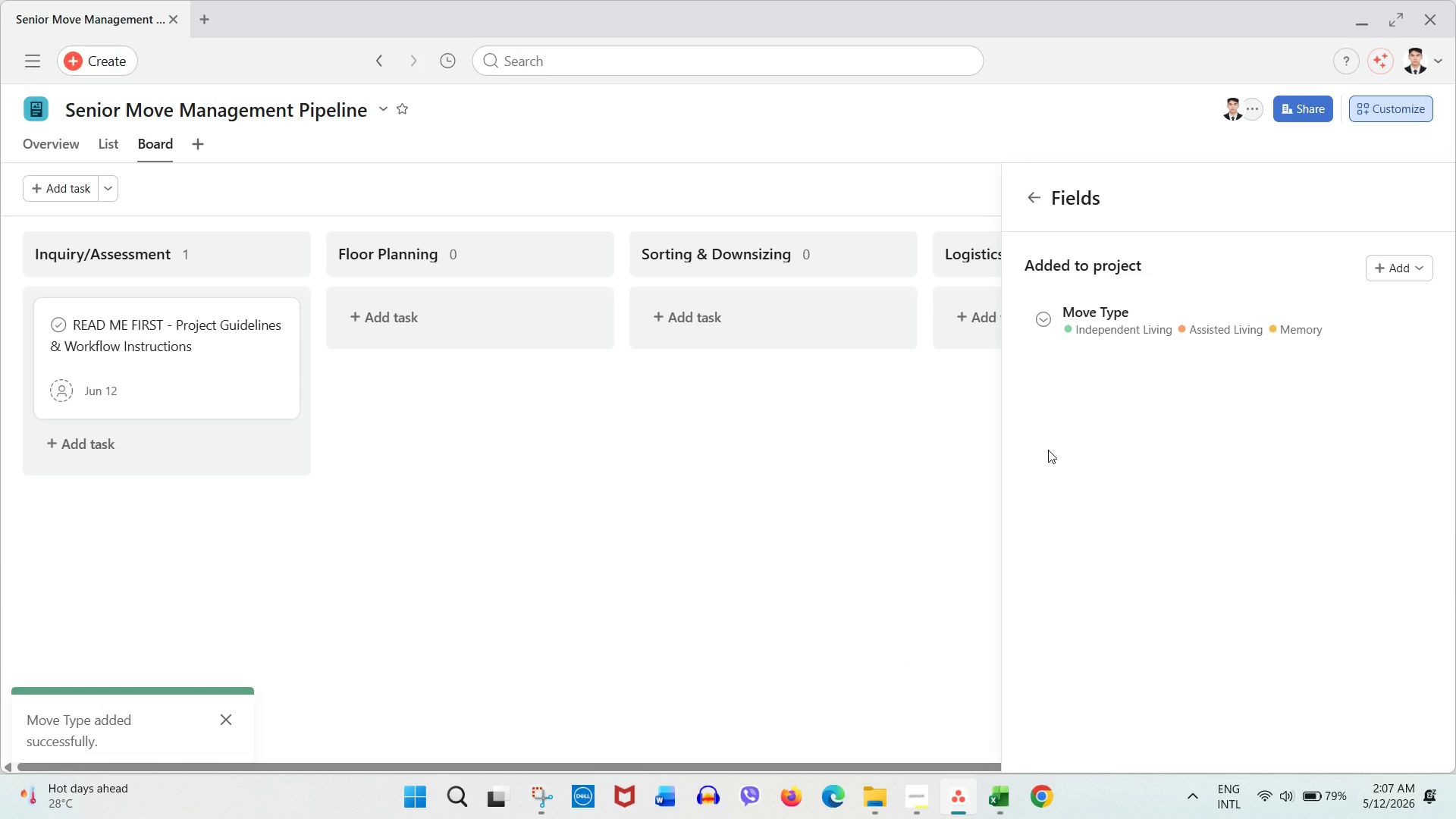 
key(Alt+Tab)
 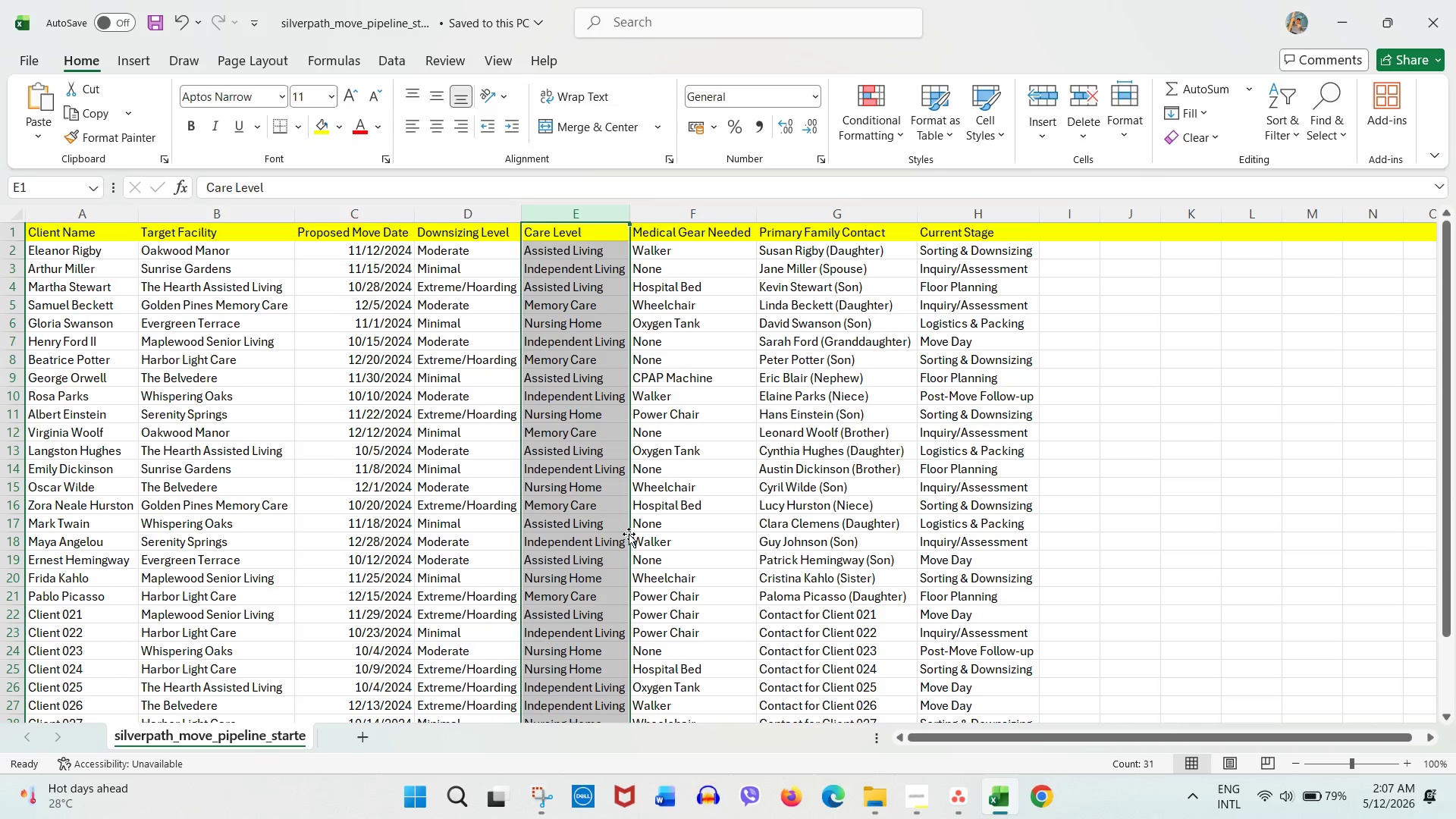 
key(Alt+AltLeft)
 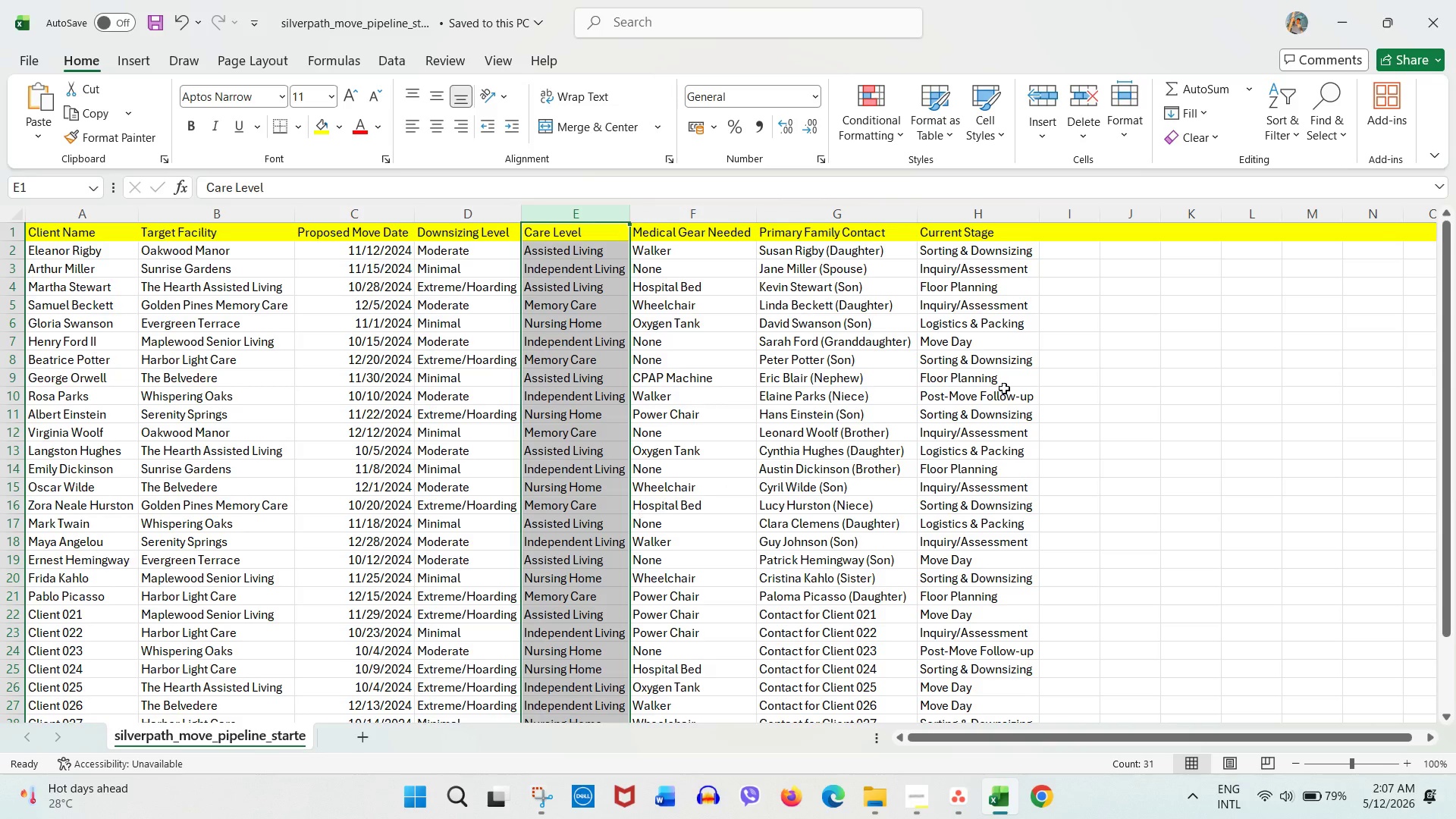 
key(Alt+Tab)
 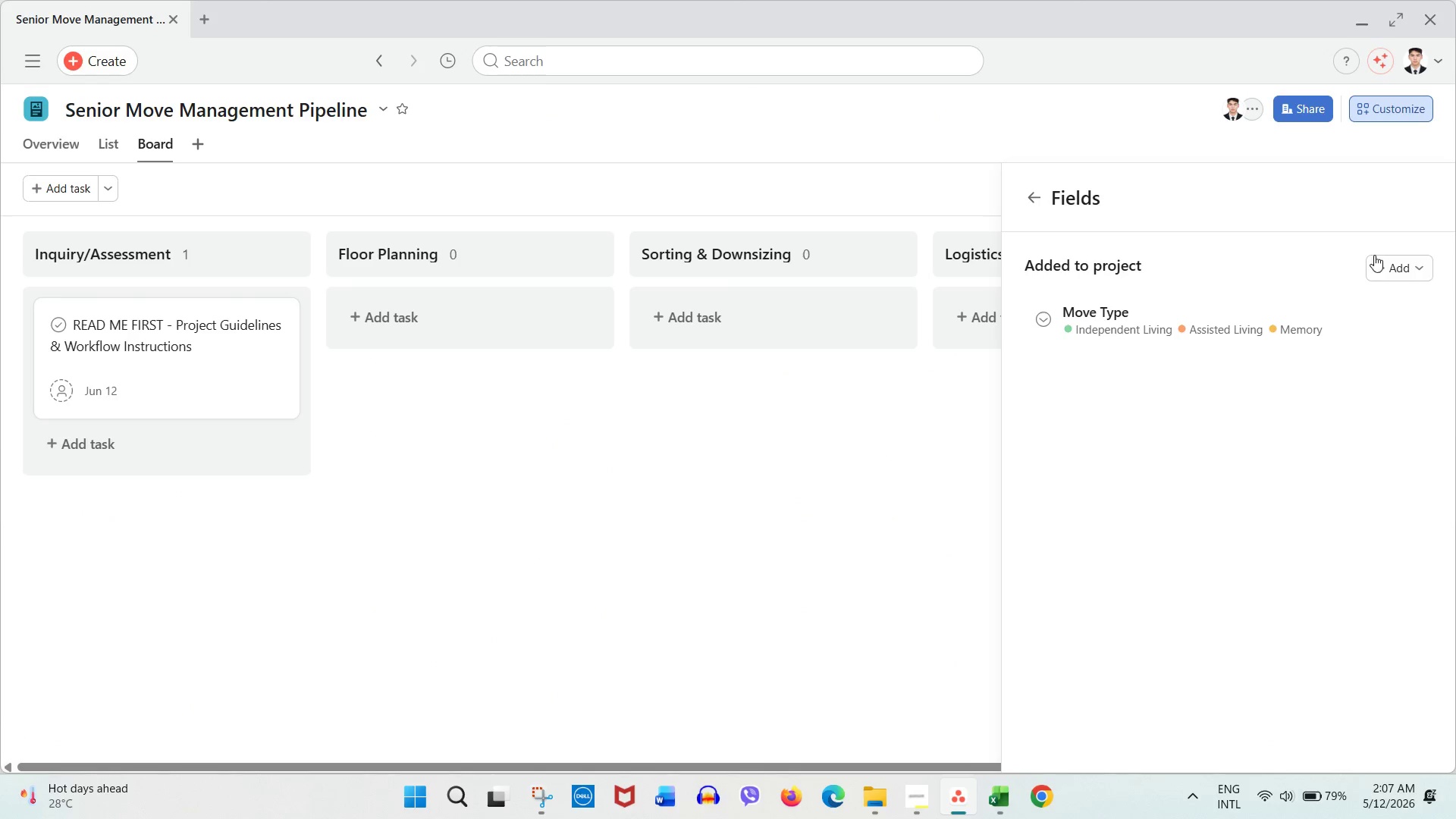 
left_click_drag(start_coordinate=[1395, 262], to_coordinate=[1310, 307])
 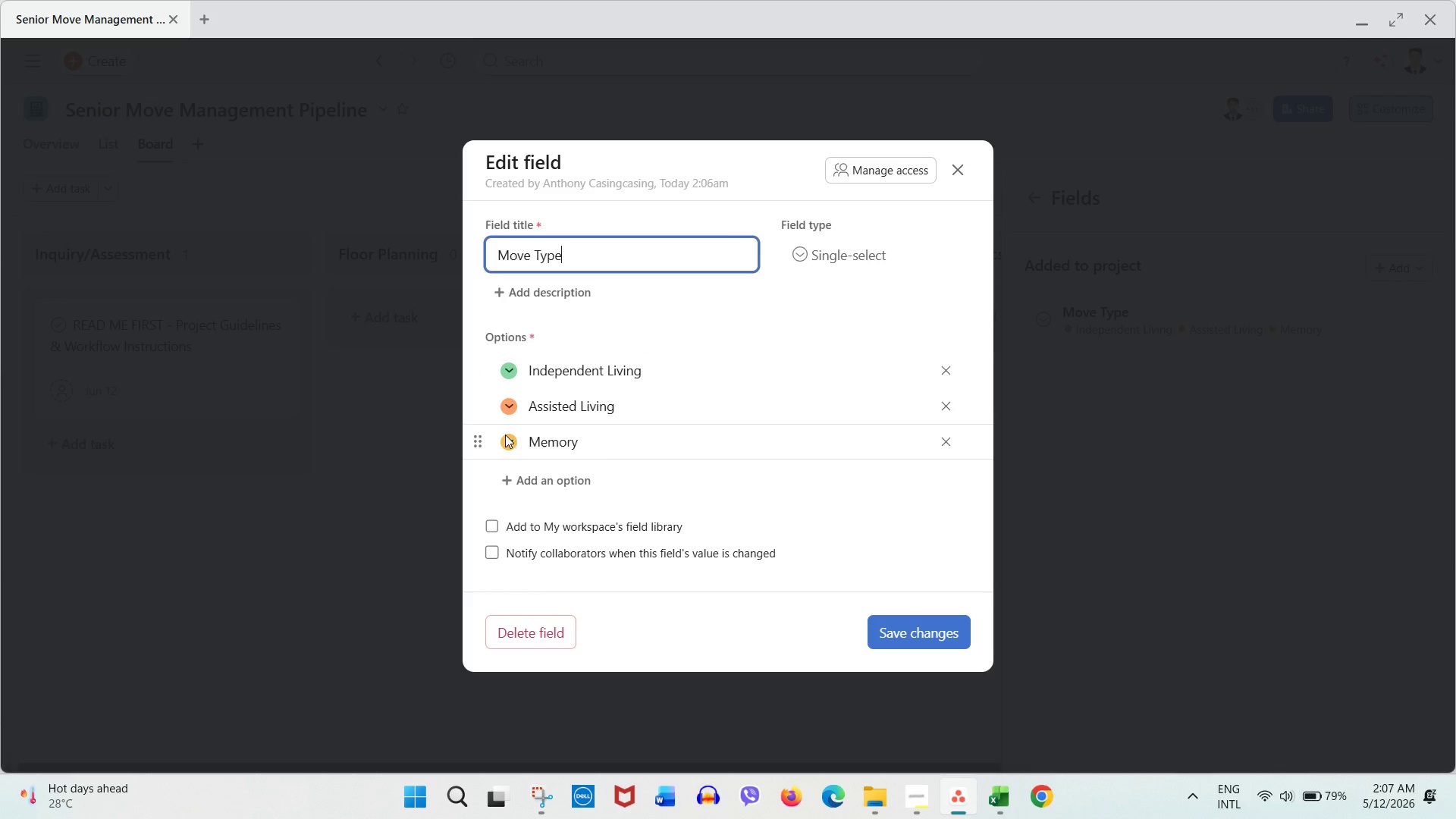 
left_click([601, 445])
 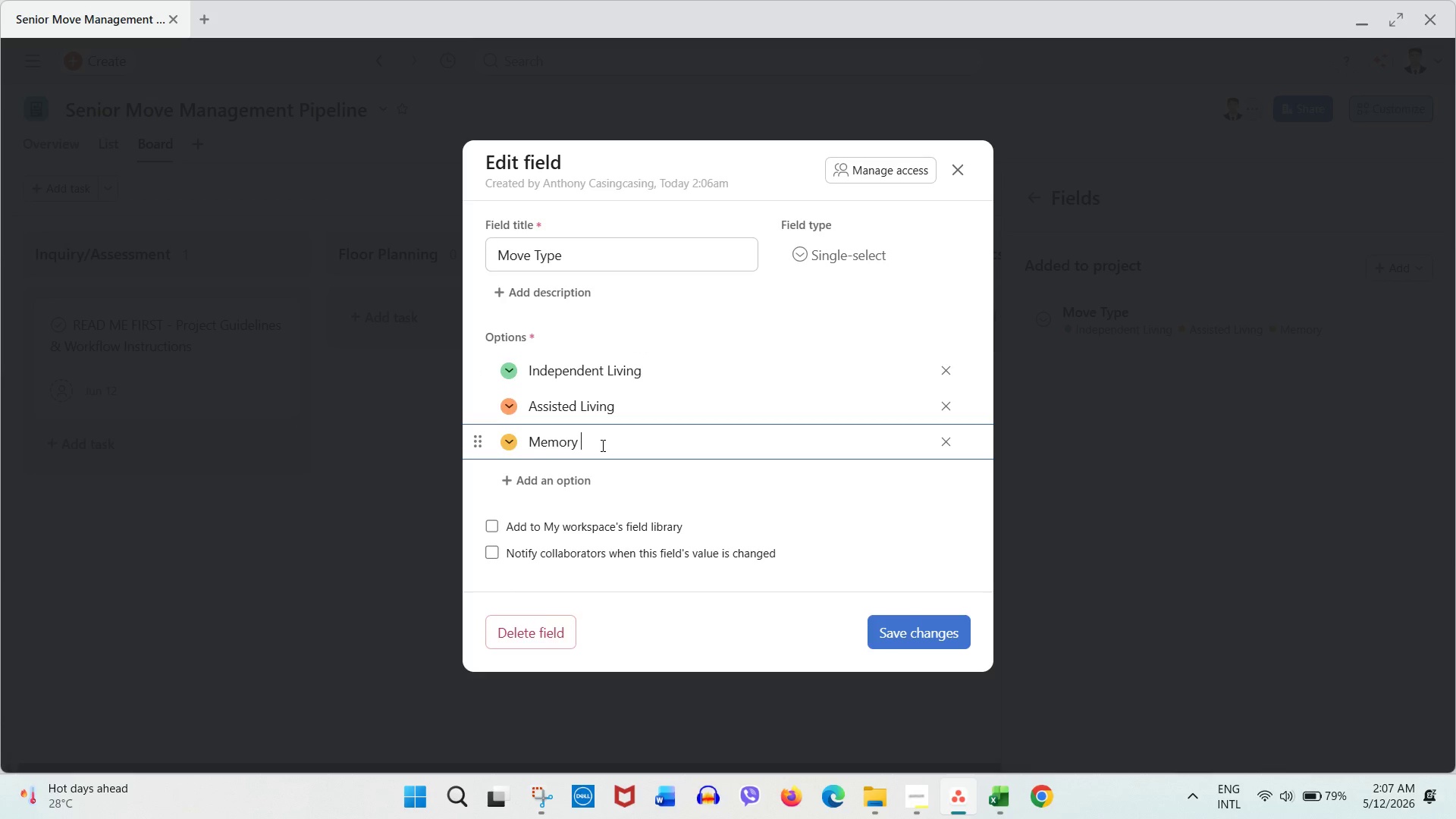 
type( Care)
 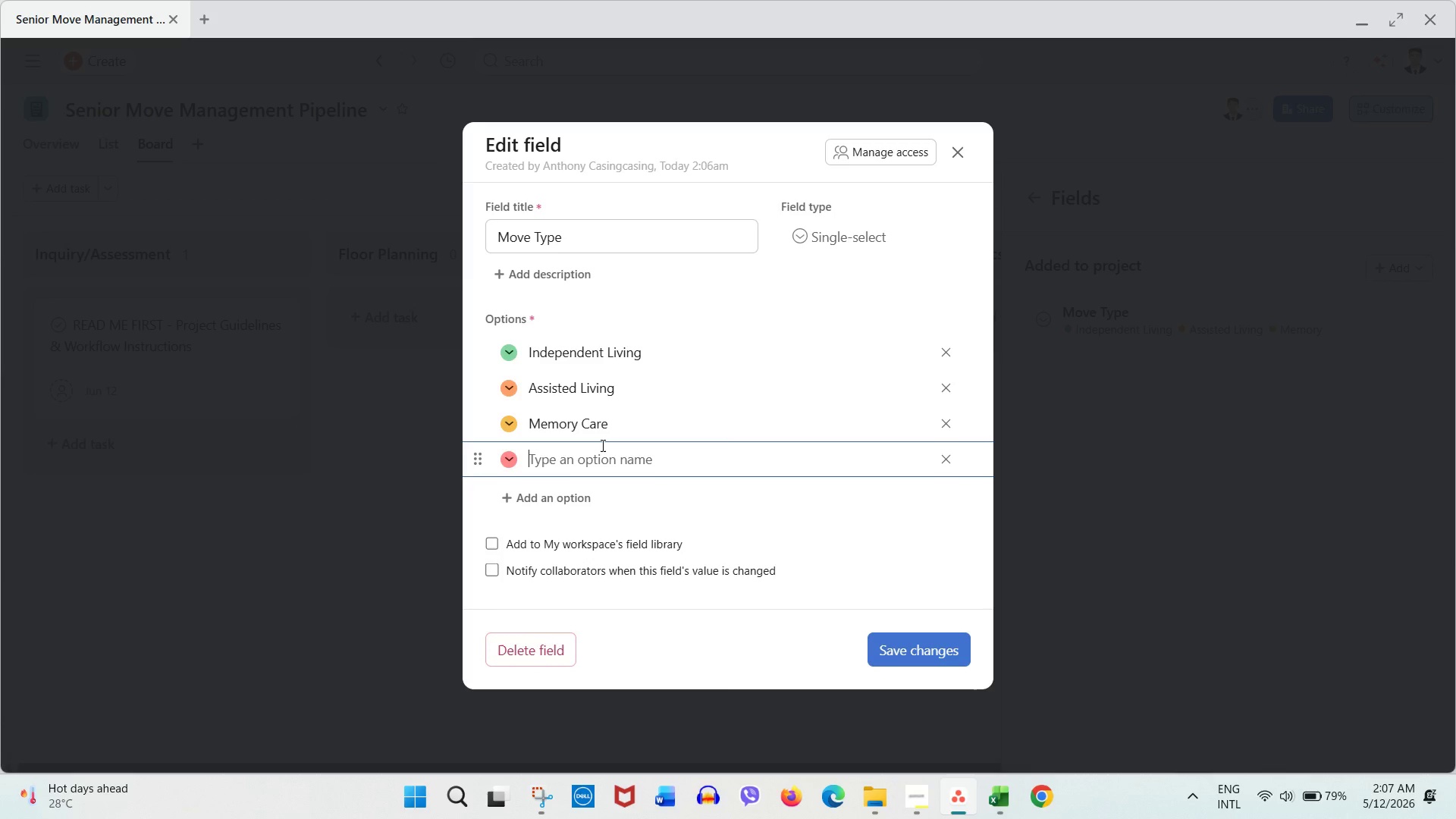 
key(Enter)
 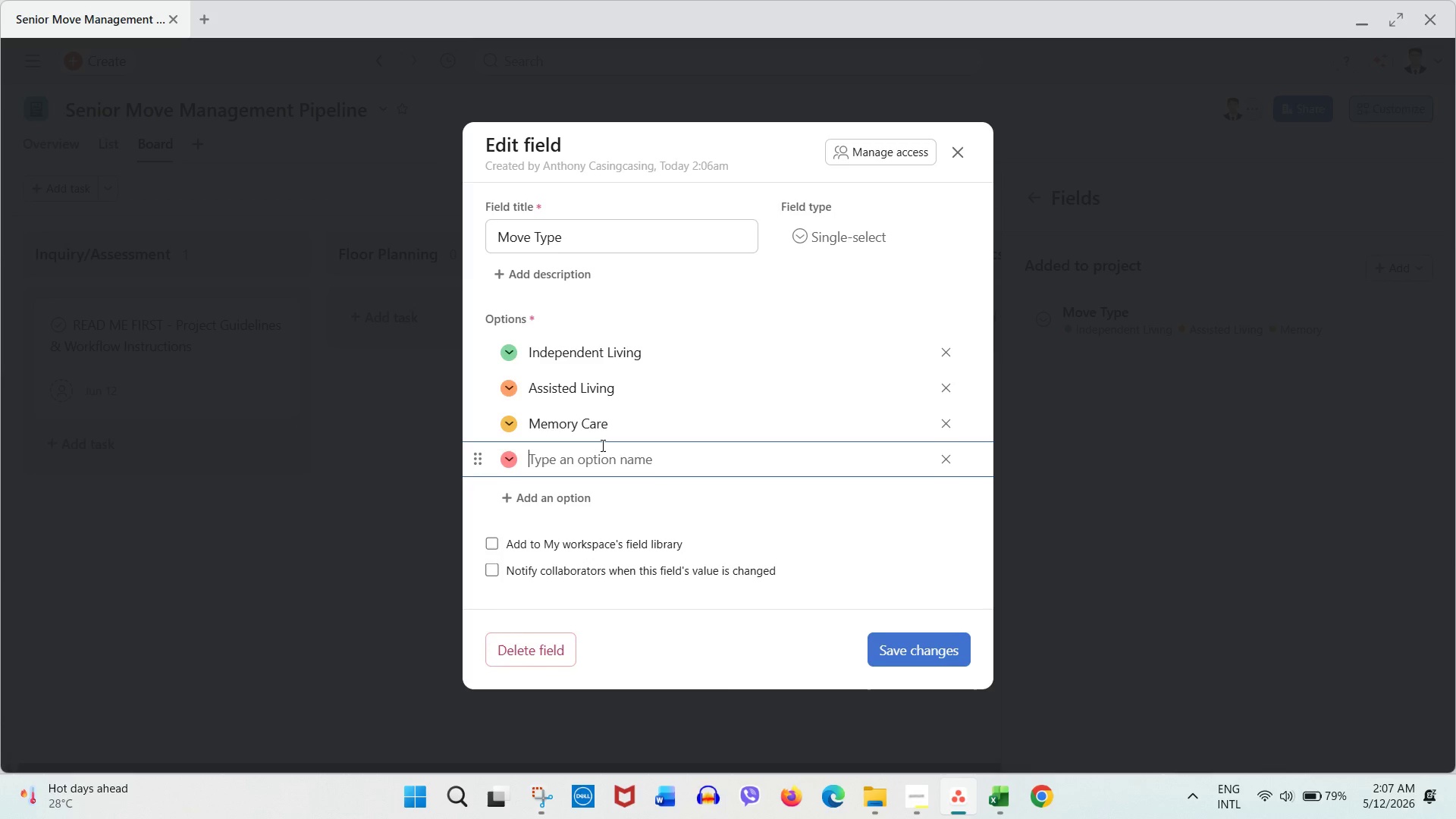 
type(Nursing Home)
 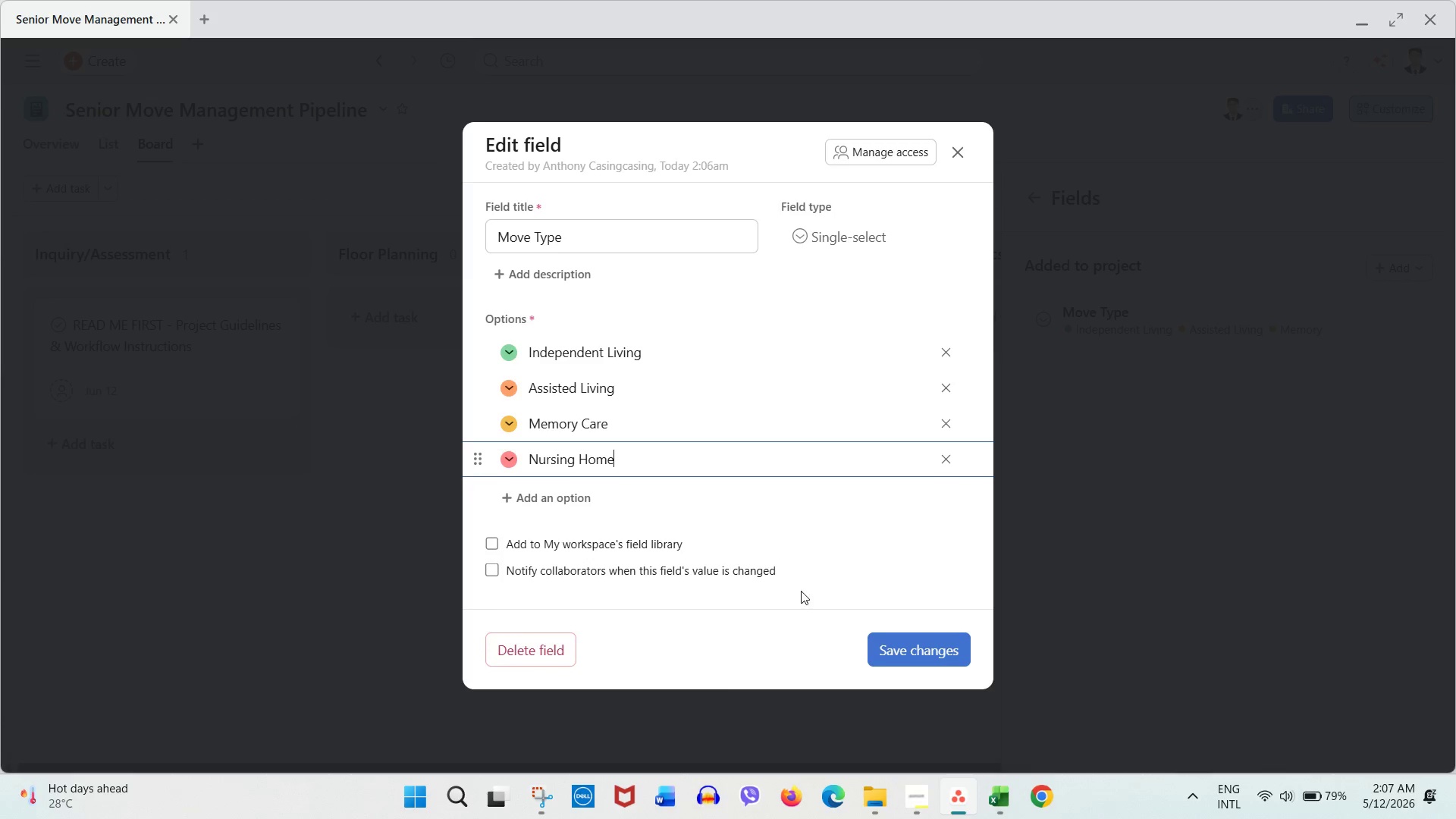 
left_click([907, 627])
 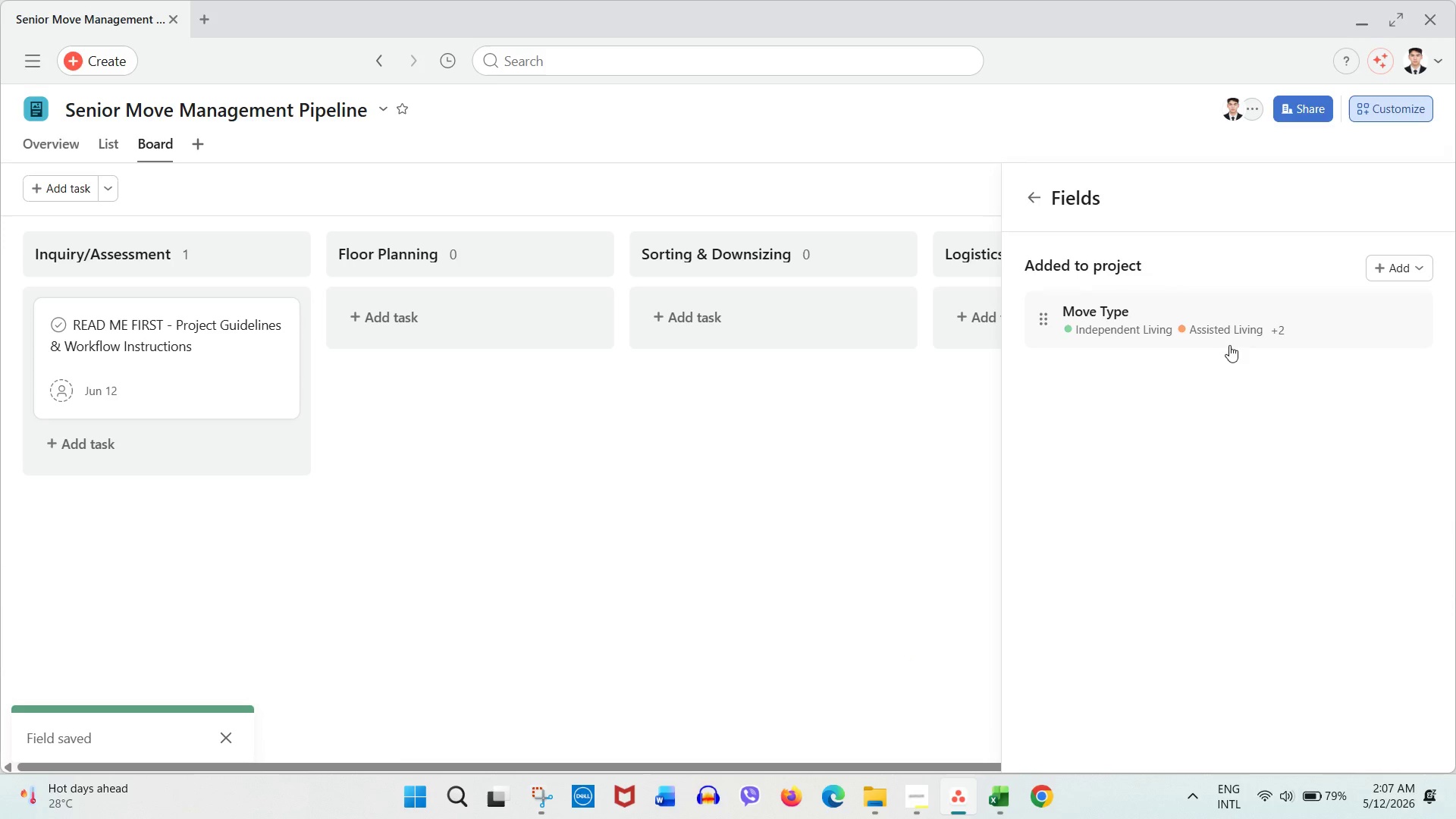 
left_click([1392, 263])
 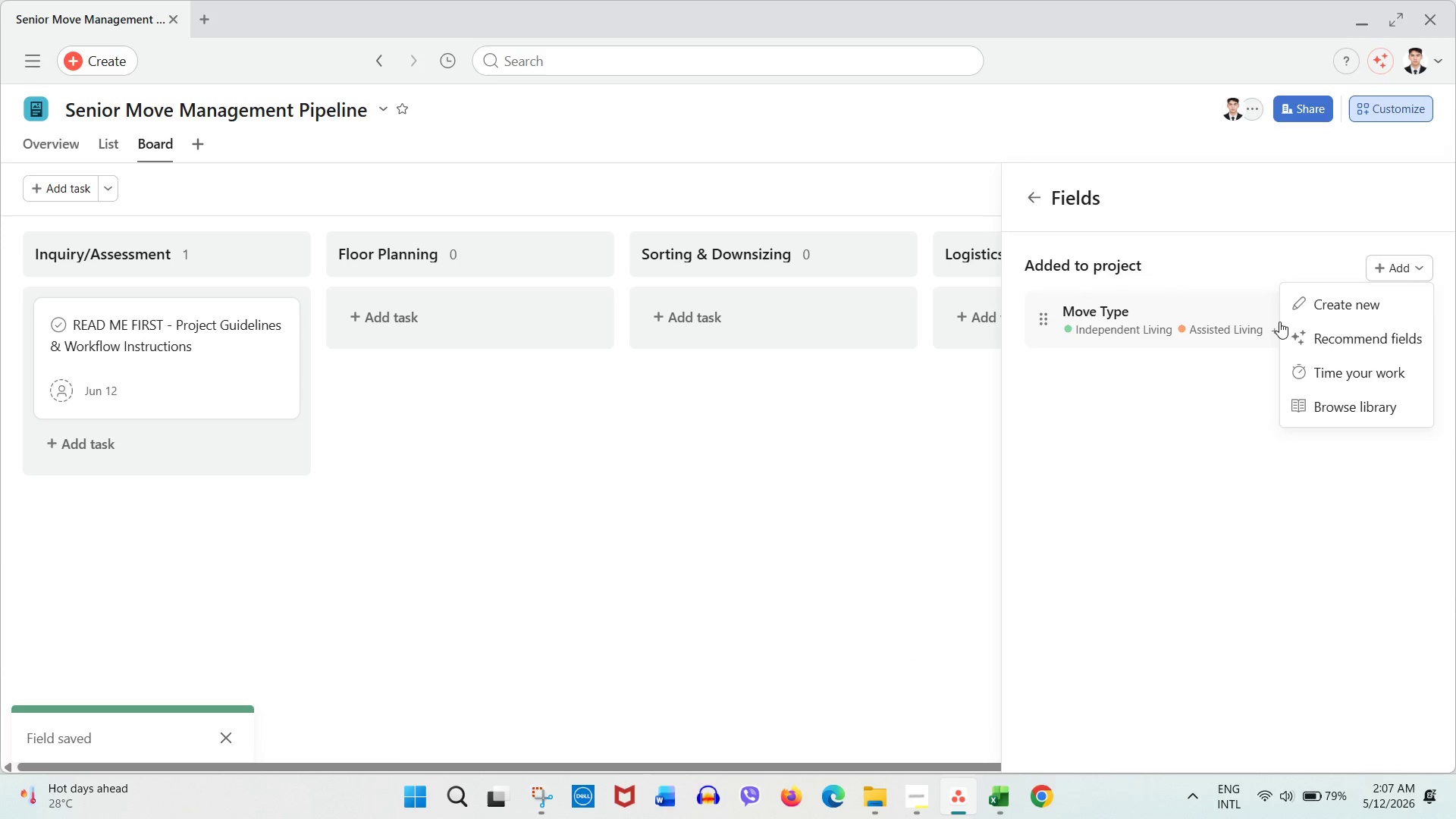 
left_click([1311, 309])
 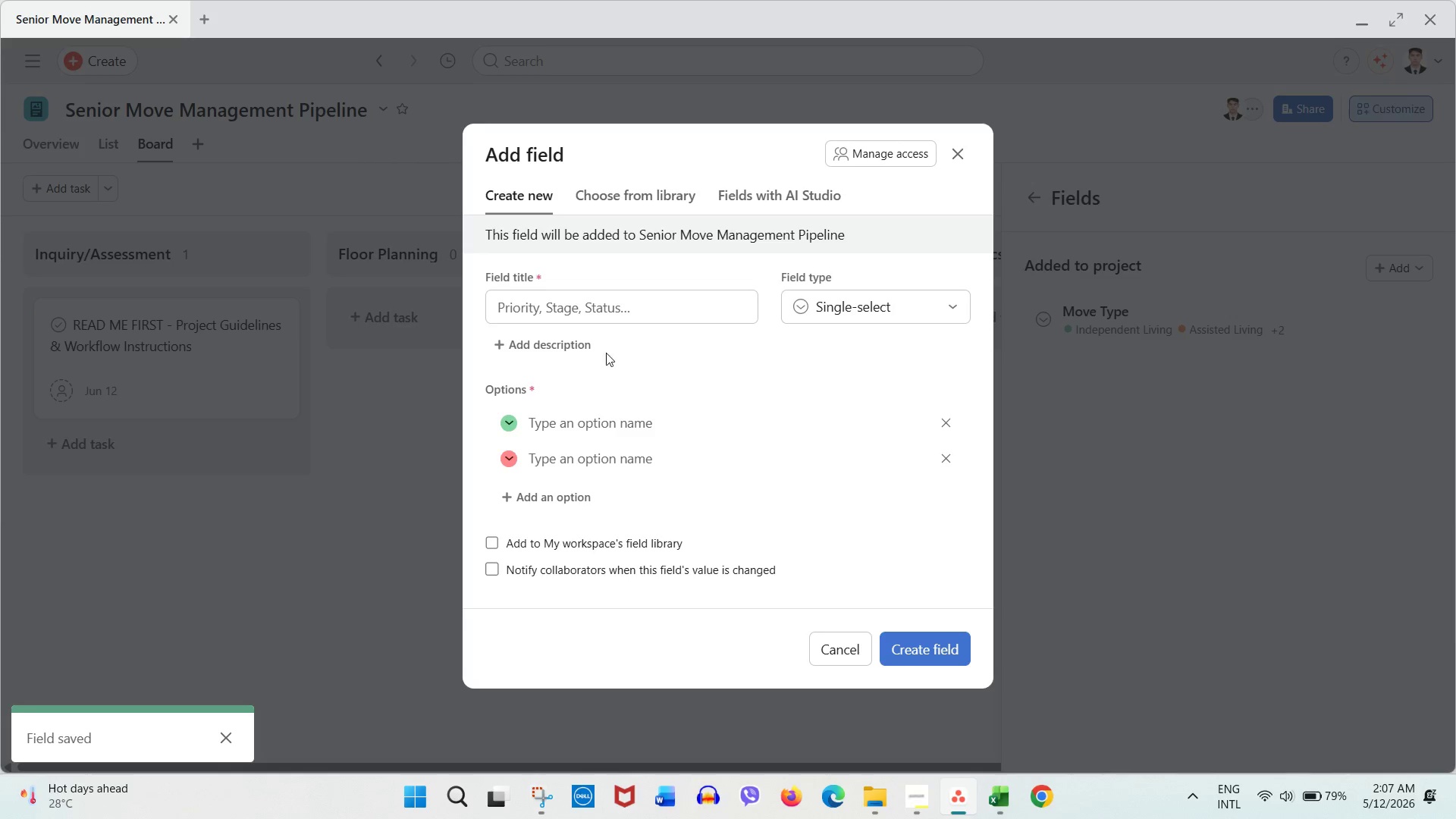 
left_click([569, 308])
 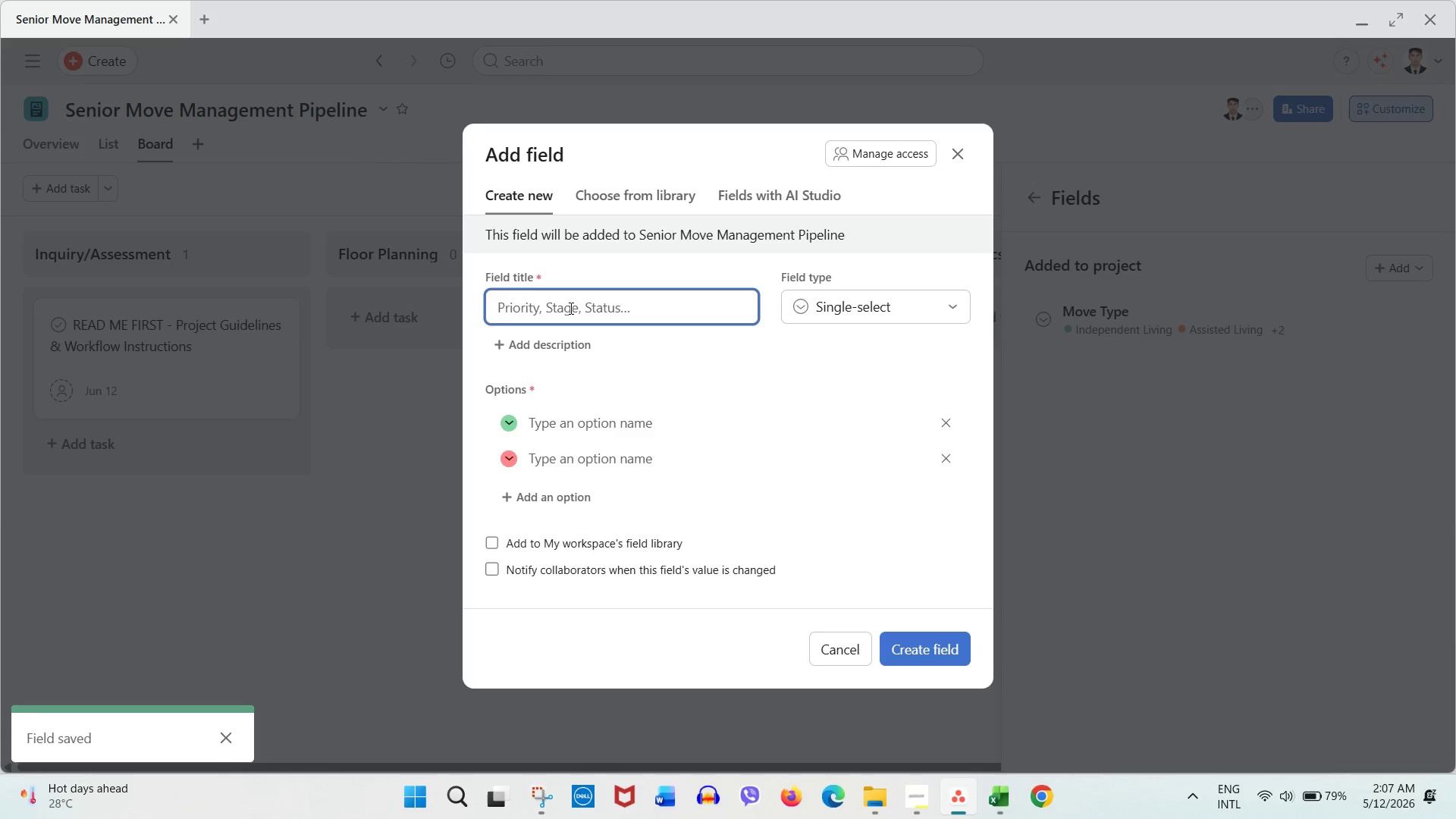 
hold_key(key=ShiftLeft, duration=1.03)
 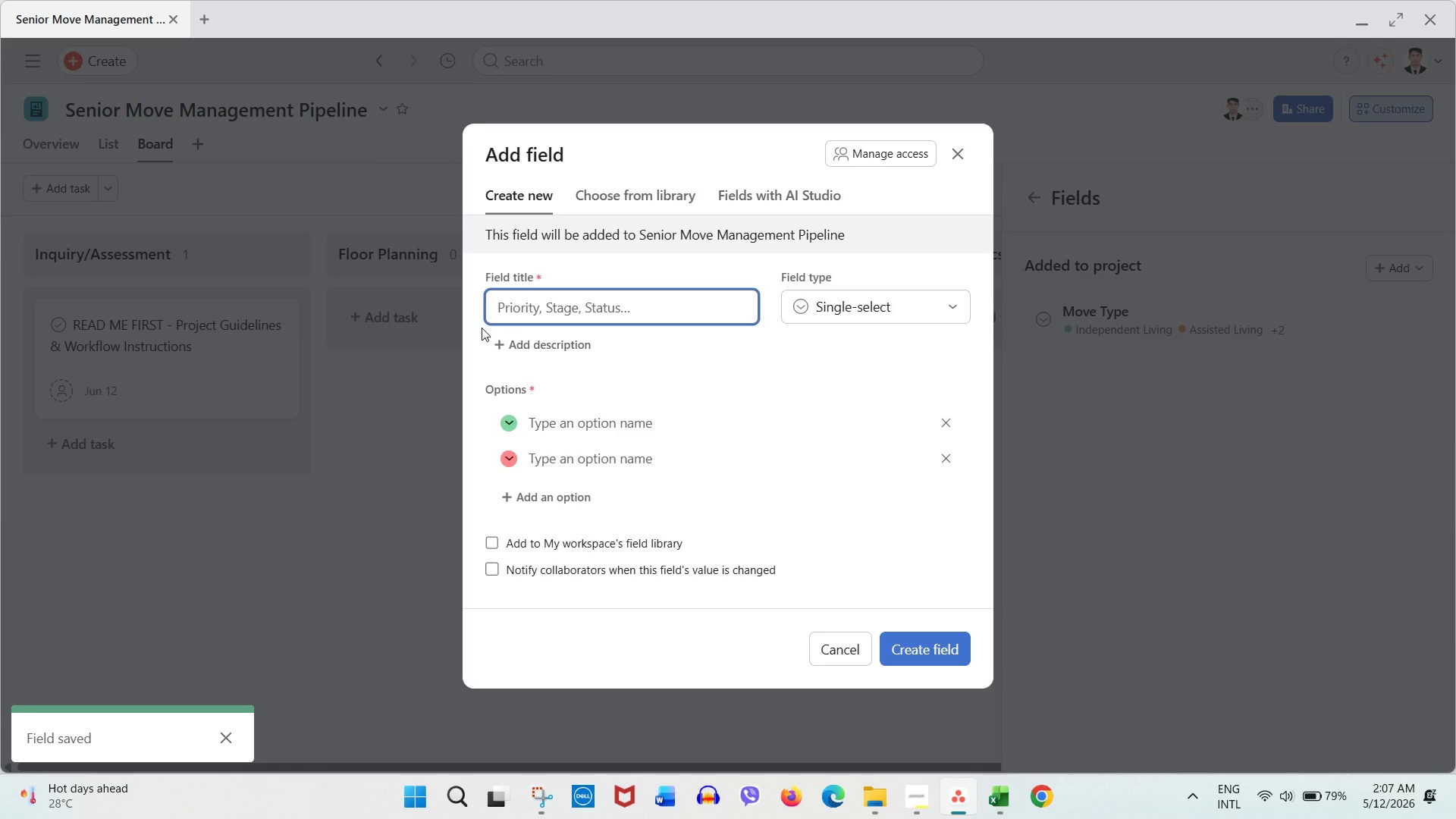 
type(D)
key(Backspace)
type(Move Date)
 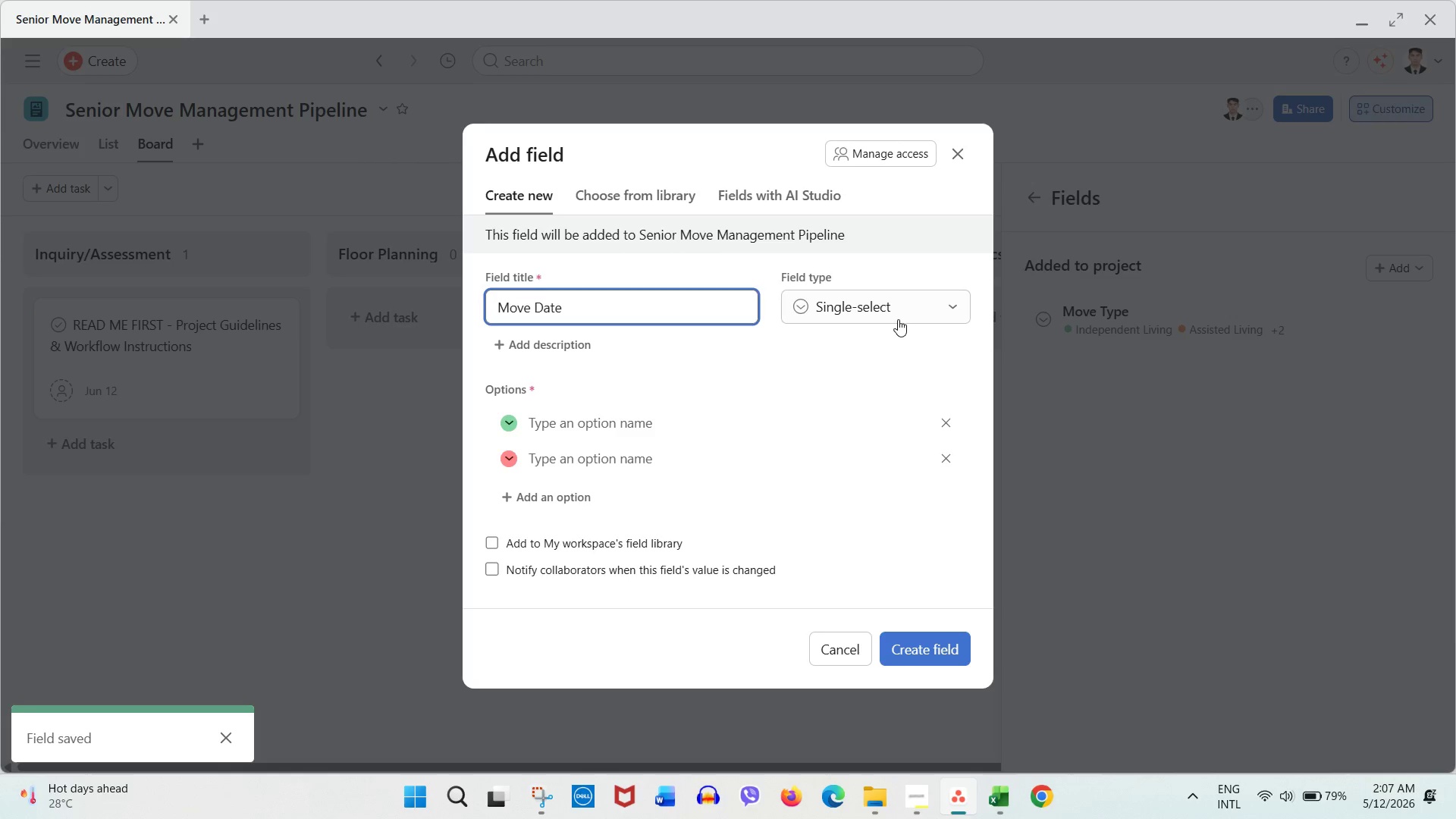 
left_click([890, 312])
 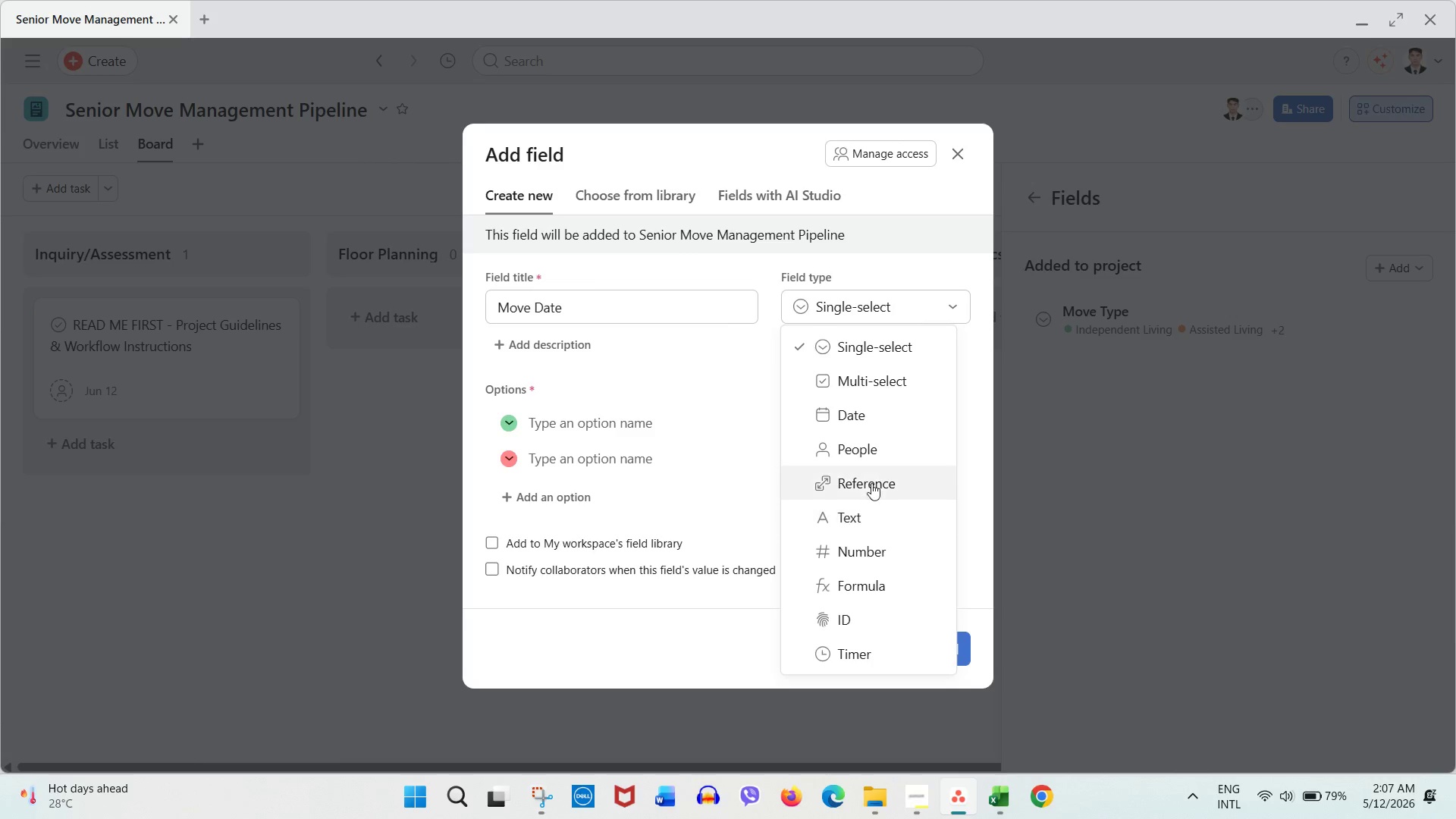 
left_click([880, 417])
 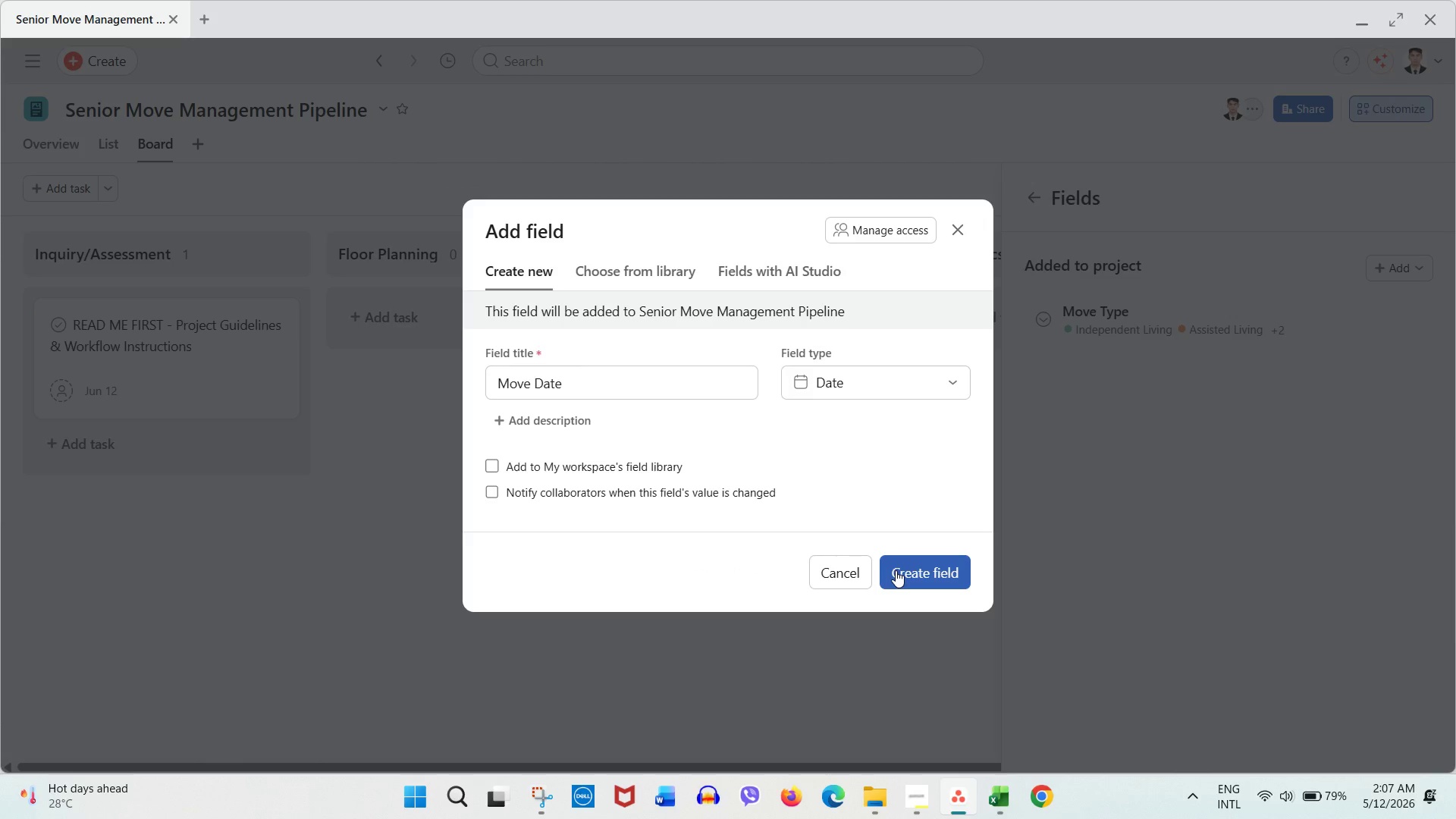 
wait(7.38)
 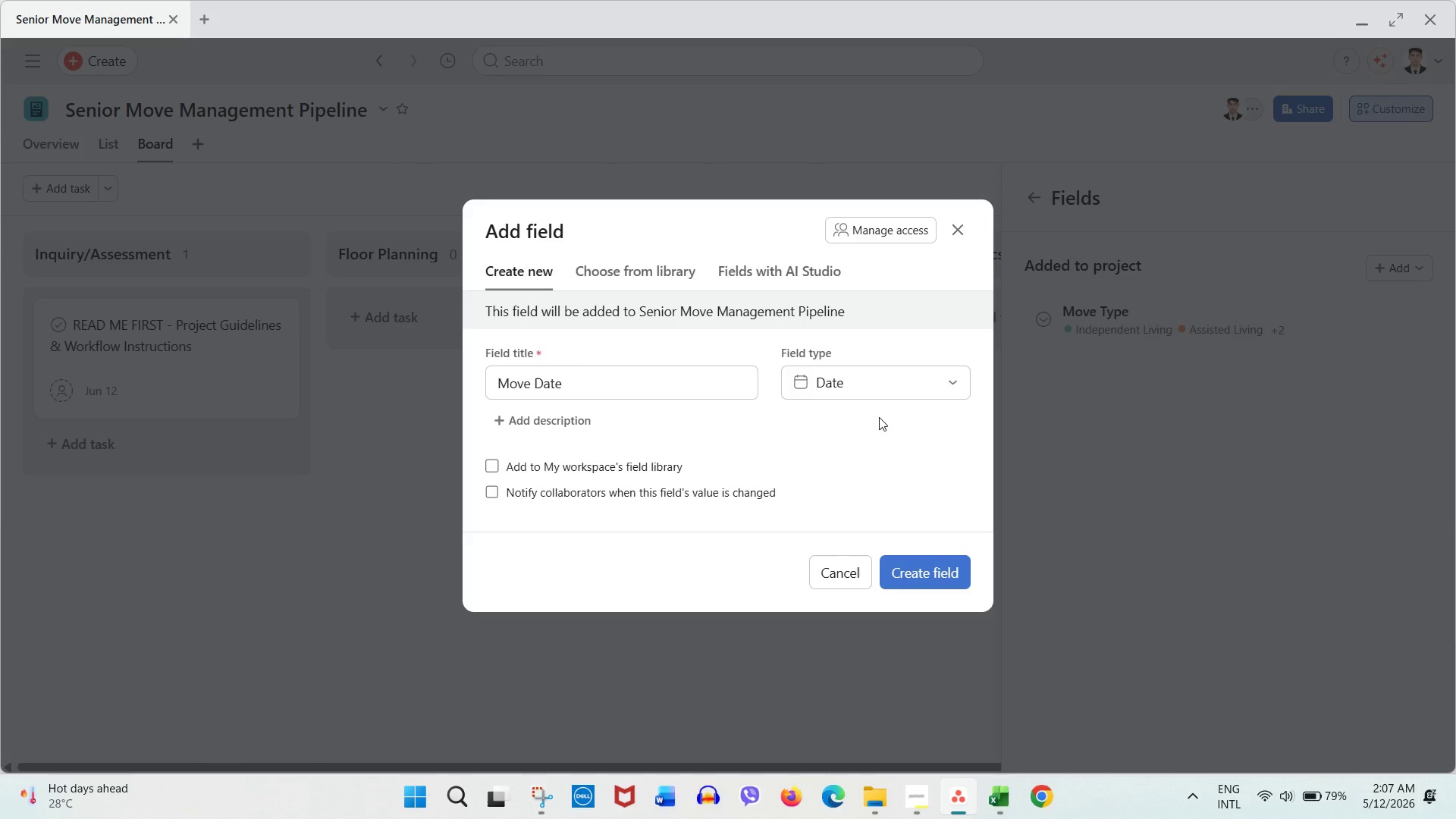 
left_click([906, 569])
 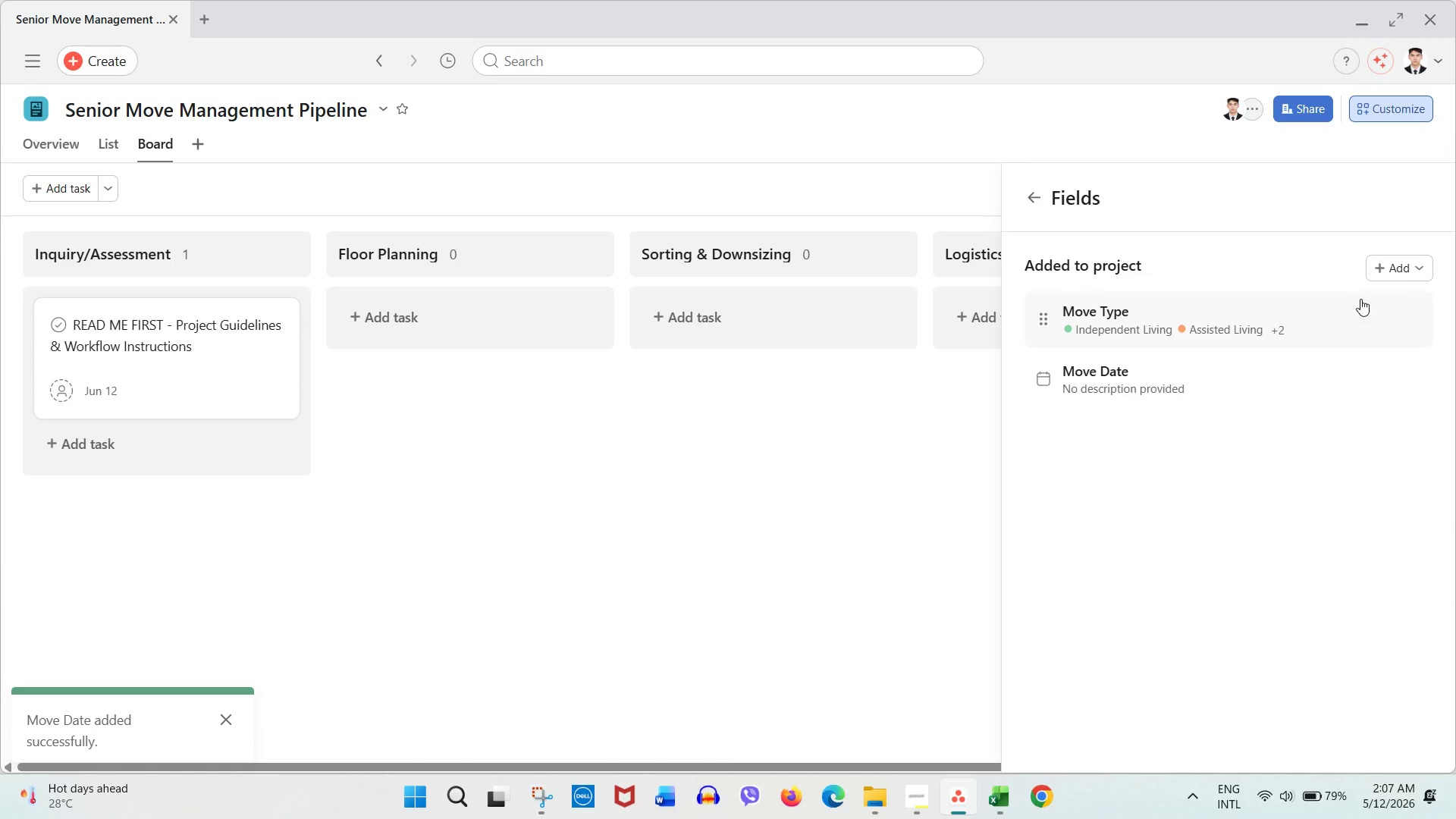 
left_click([1380, 271])
 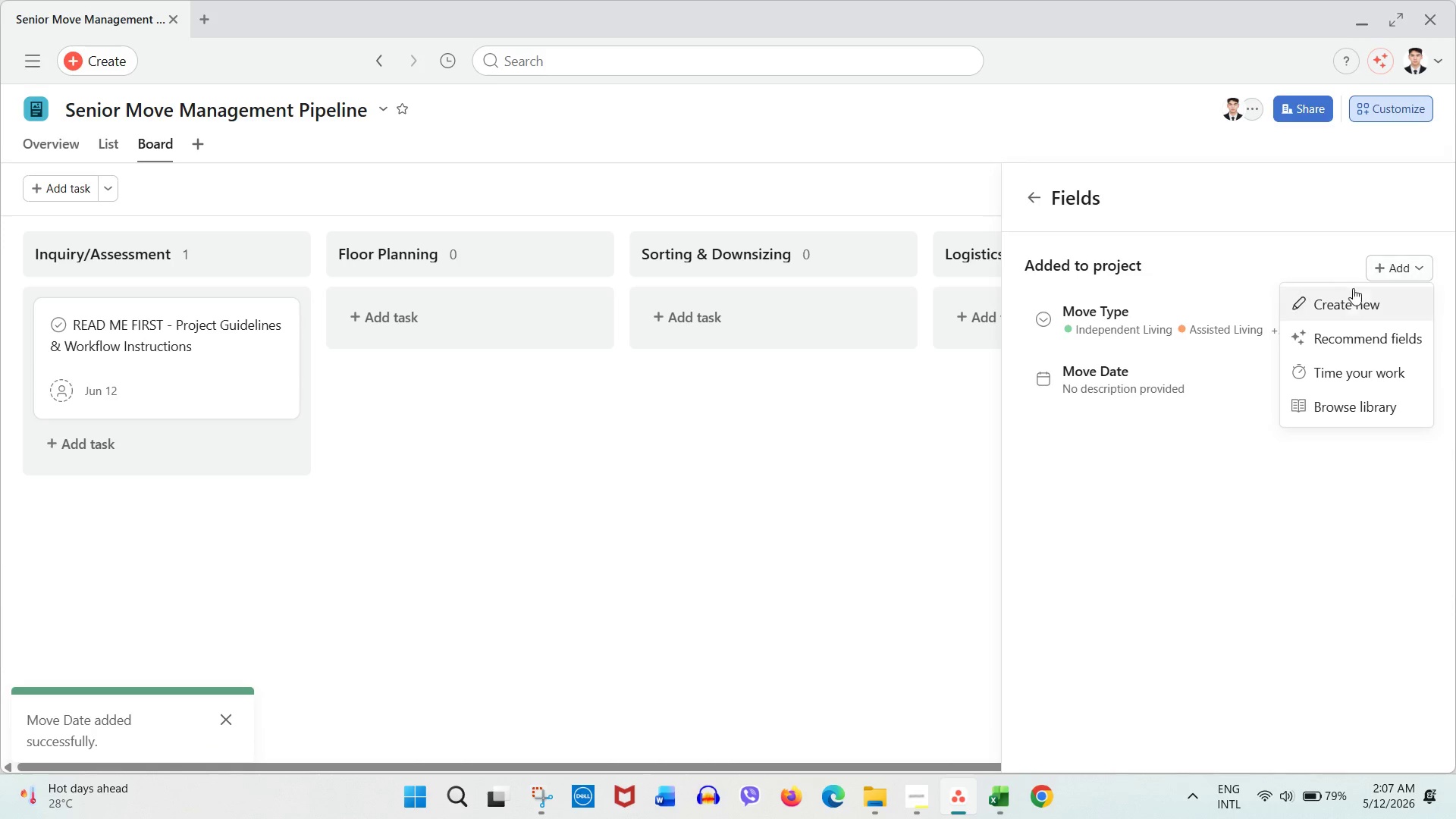 
left_click([1351, 298])
 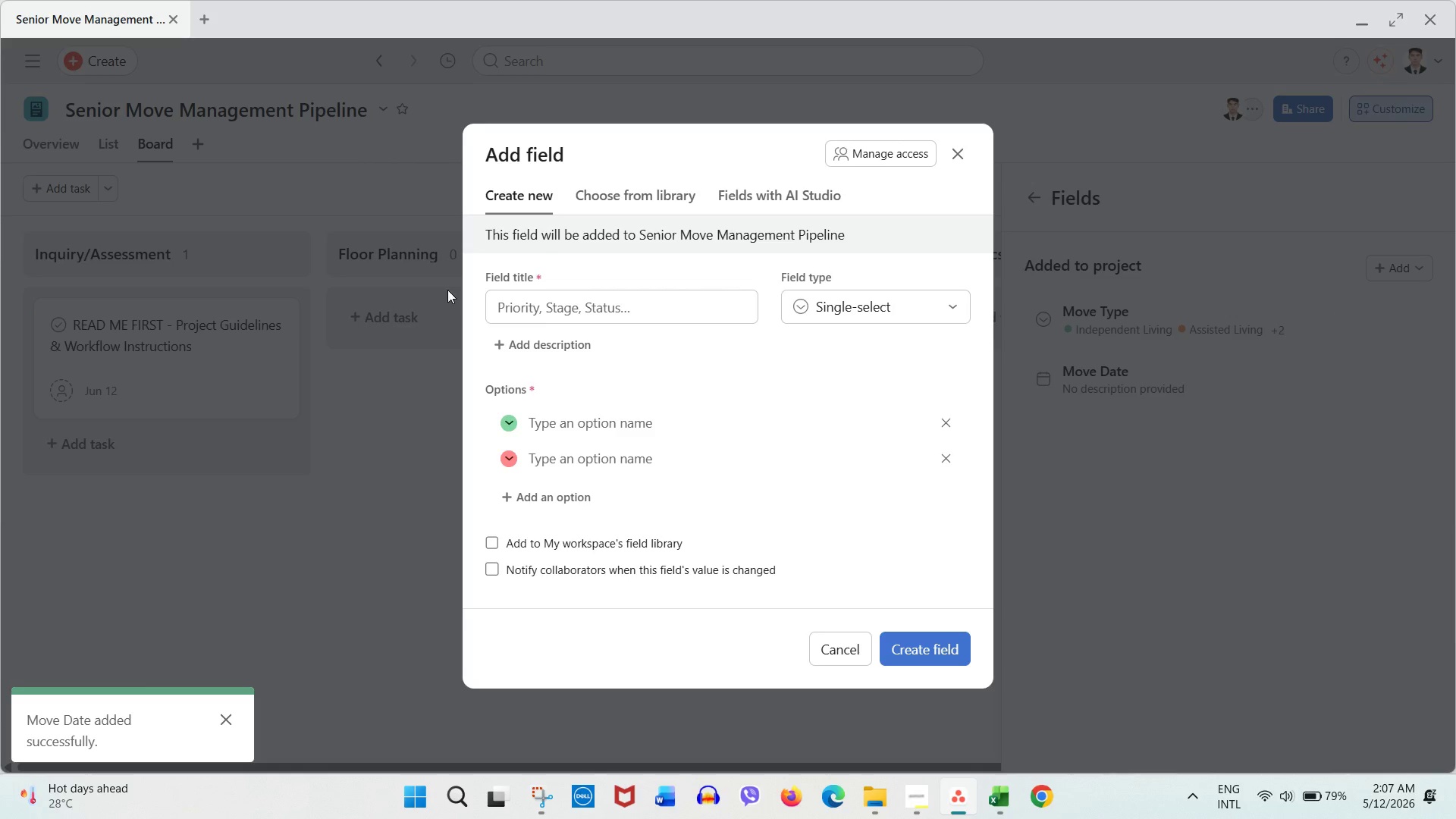 
left_click([570, 303])
 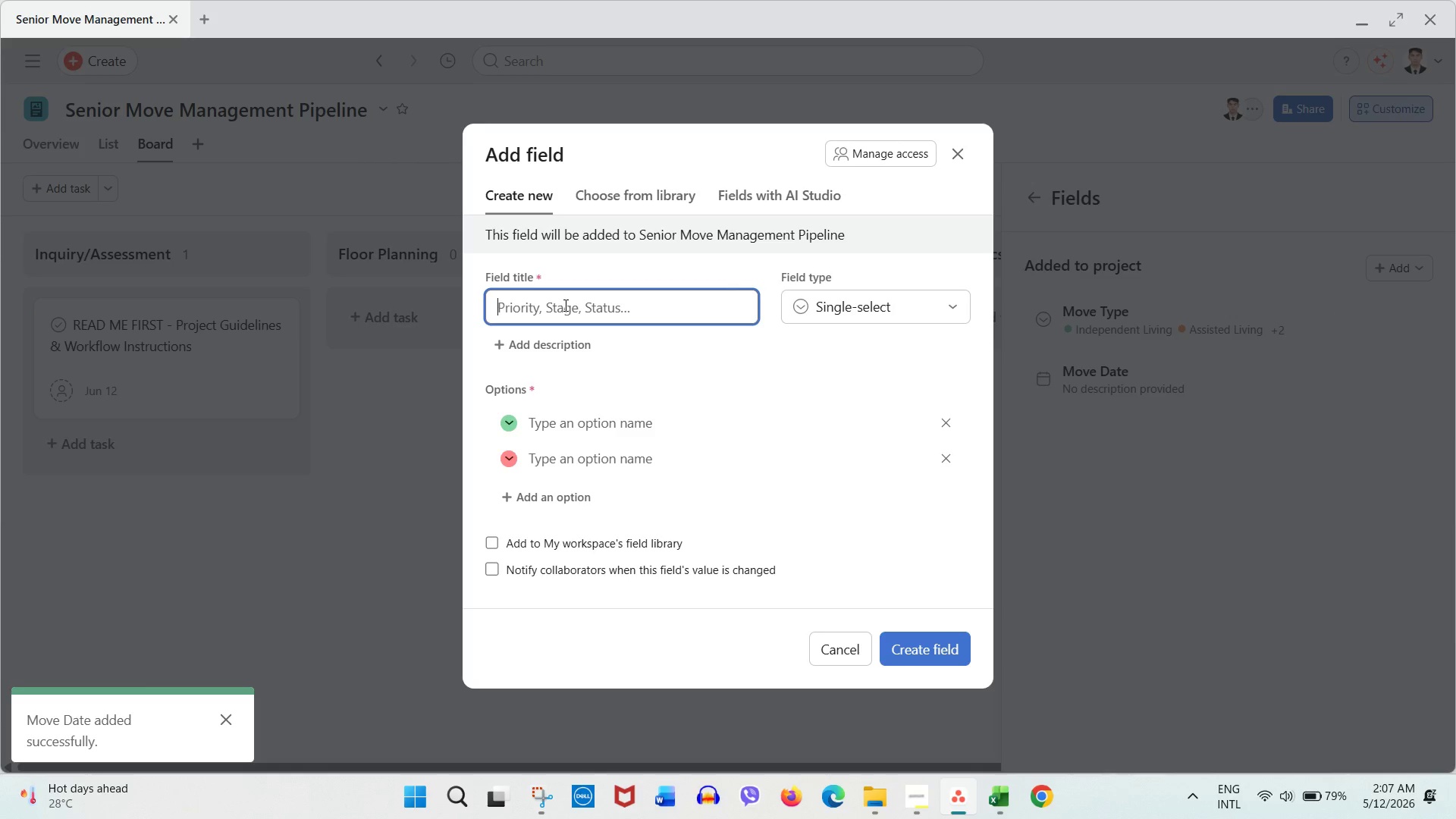 
type(DOwnsizing Intensity)
 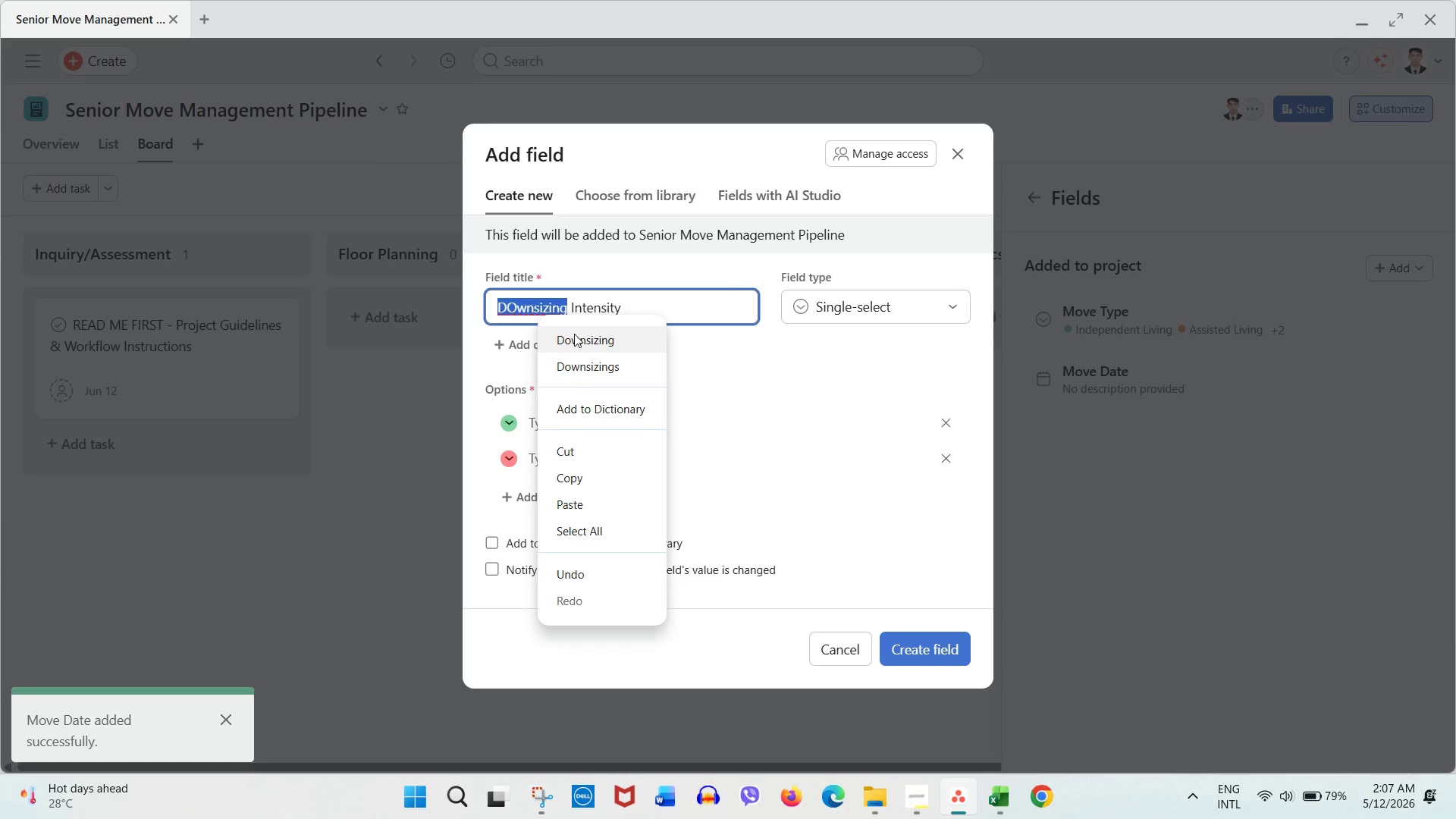 
double_click([655, 307])
 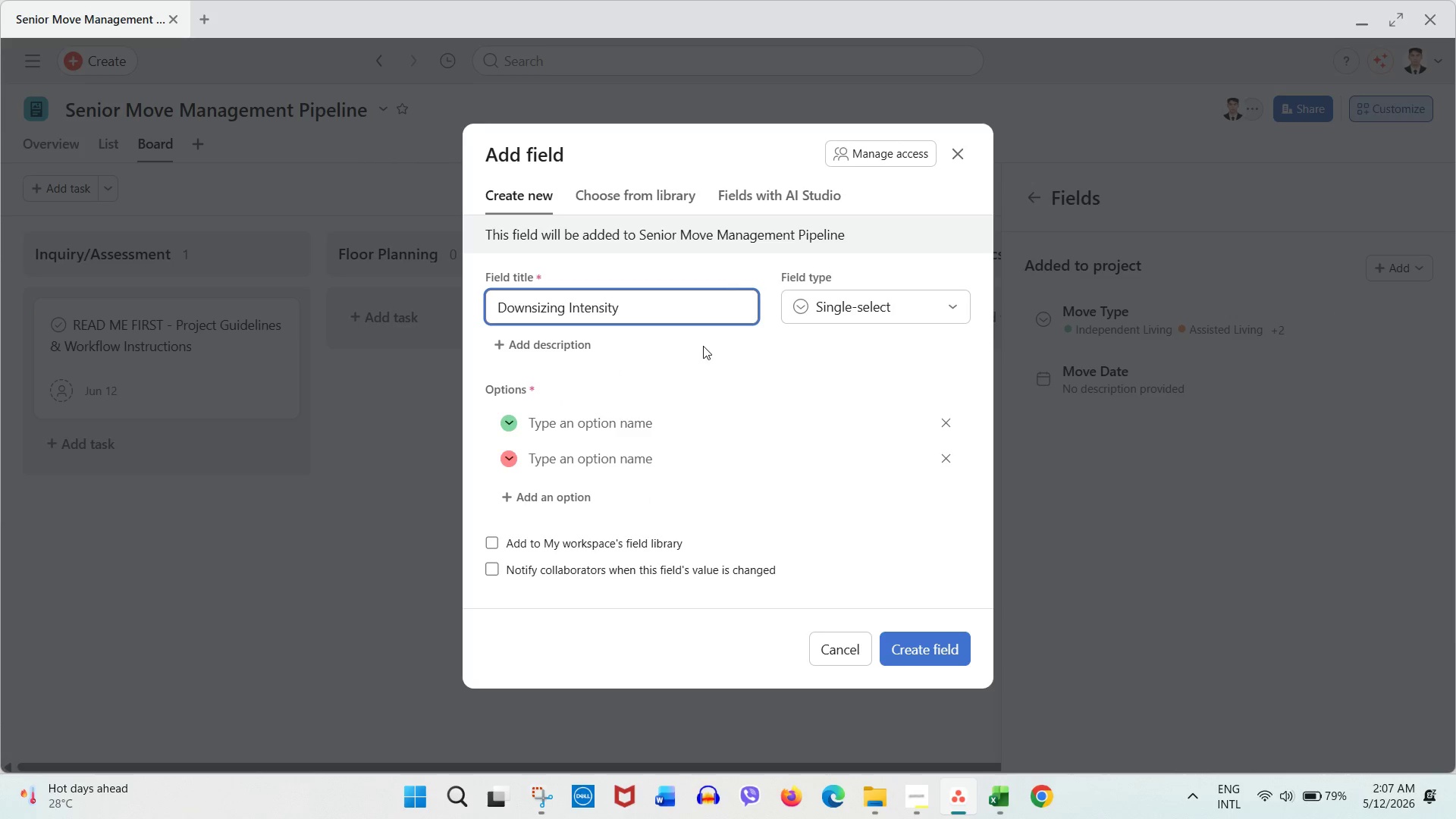 
left_click([671, 413])